 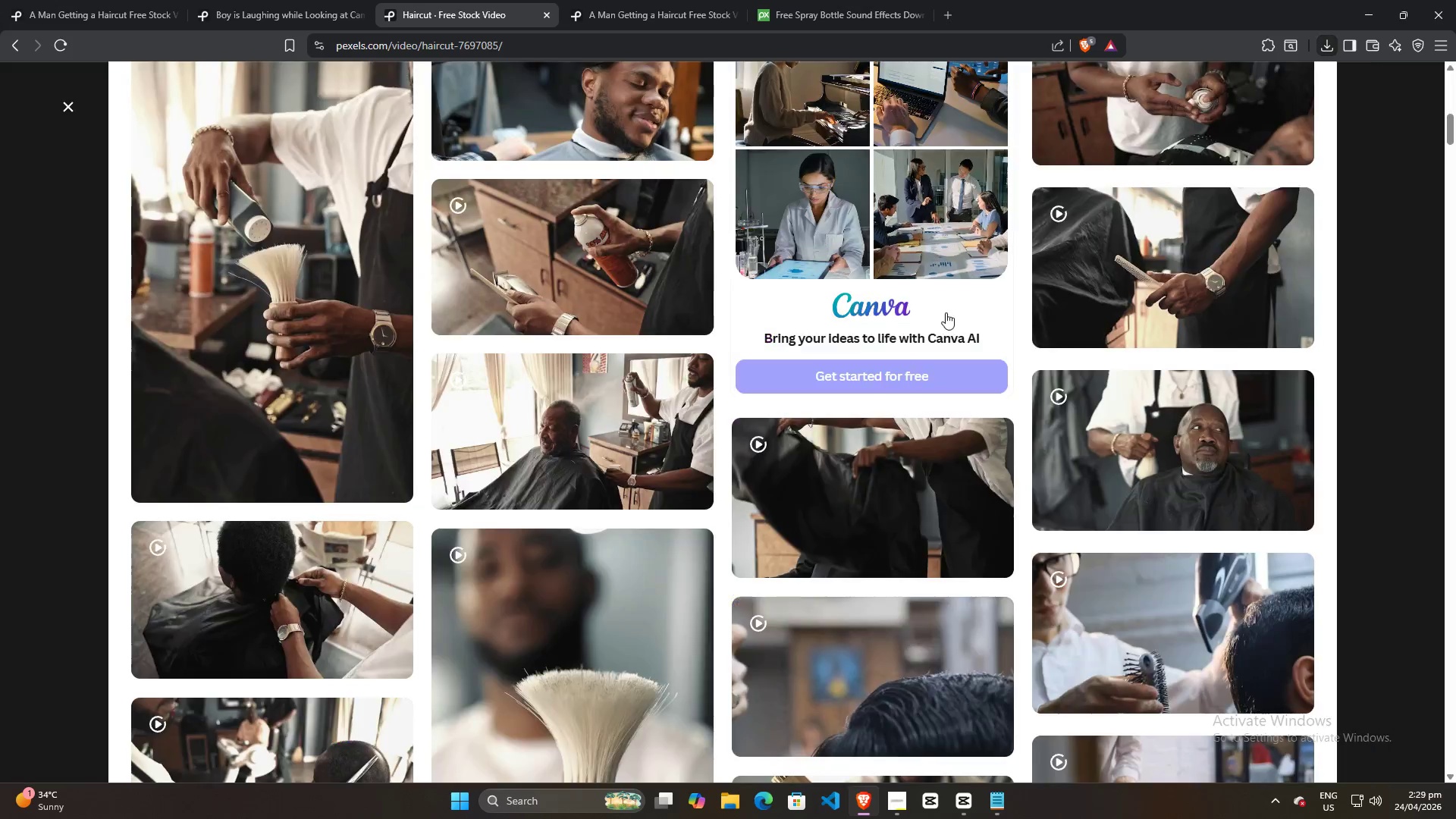 
left_click([961, 817])
 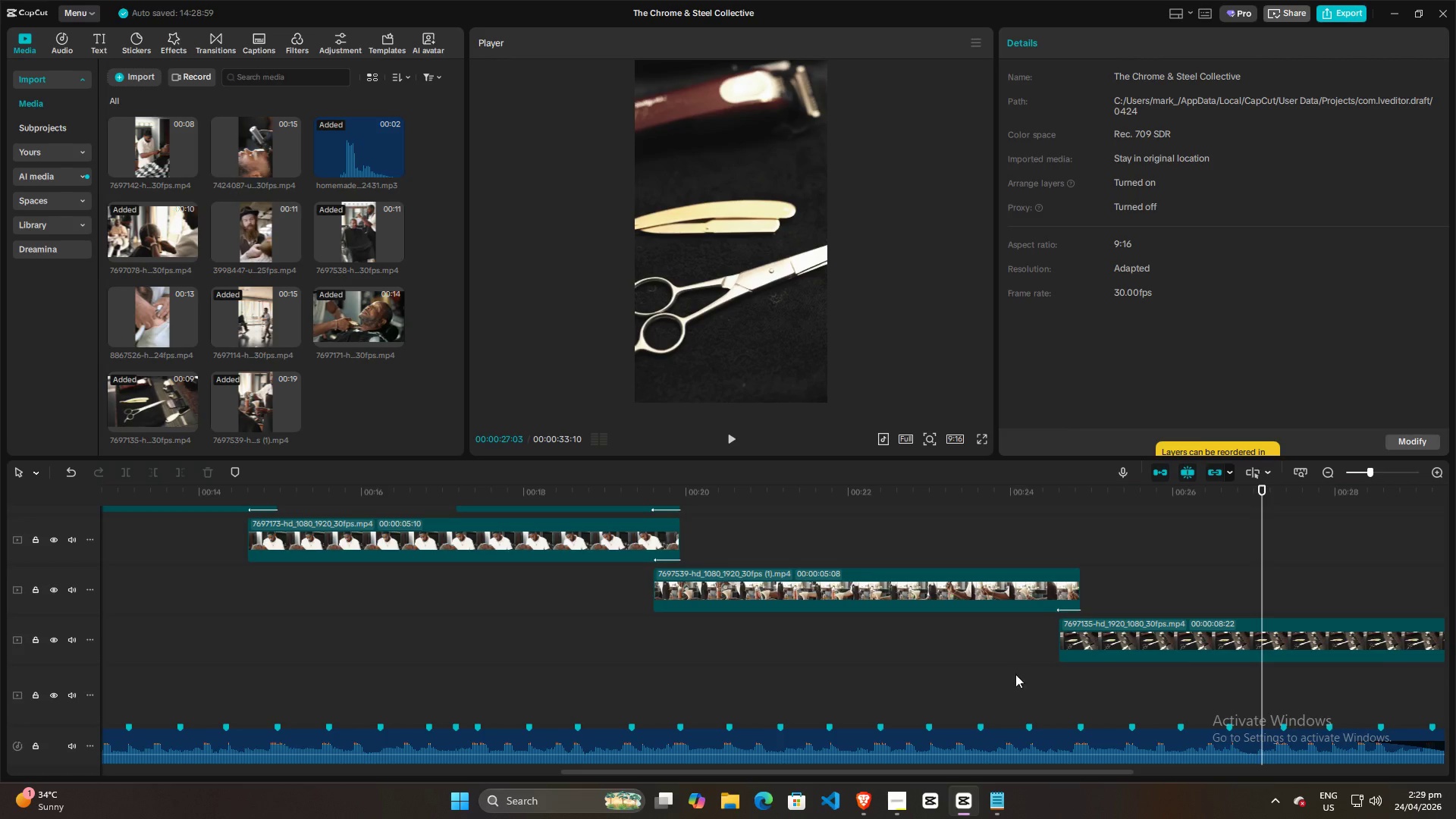 
hold_key(key=ControlLeft, duration=0.69)
scroll: coordinate [1008, 662], scroll_direction: down, amount: 10.0
 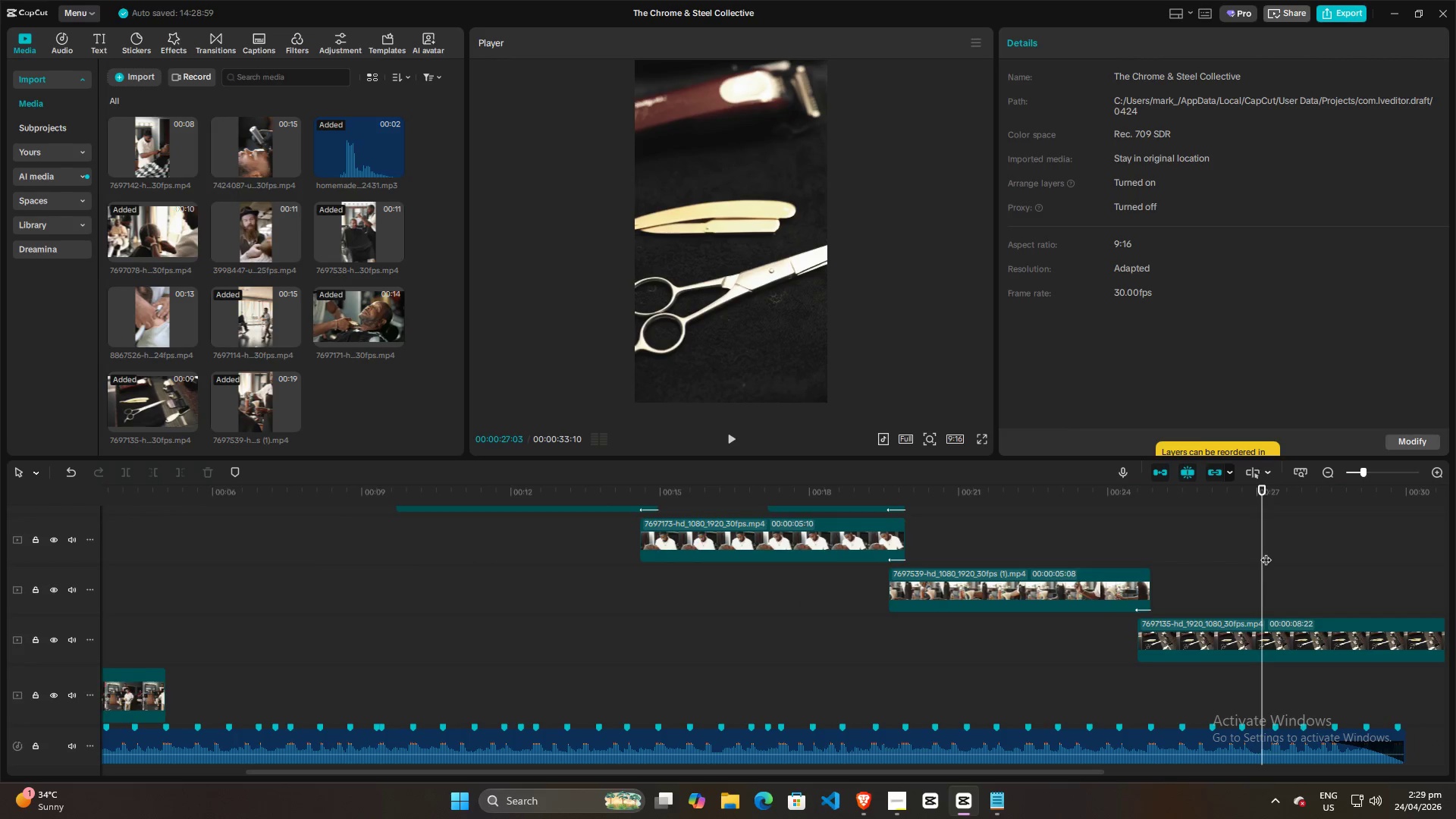 
left_click_drag(start_coordinate=[1266, 552], to_coordinate=[1178, 597])
 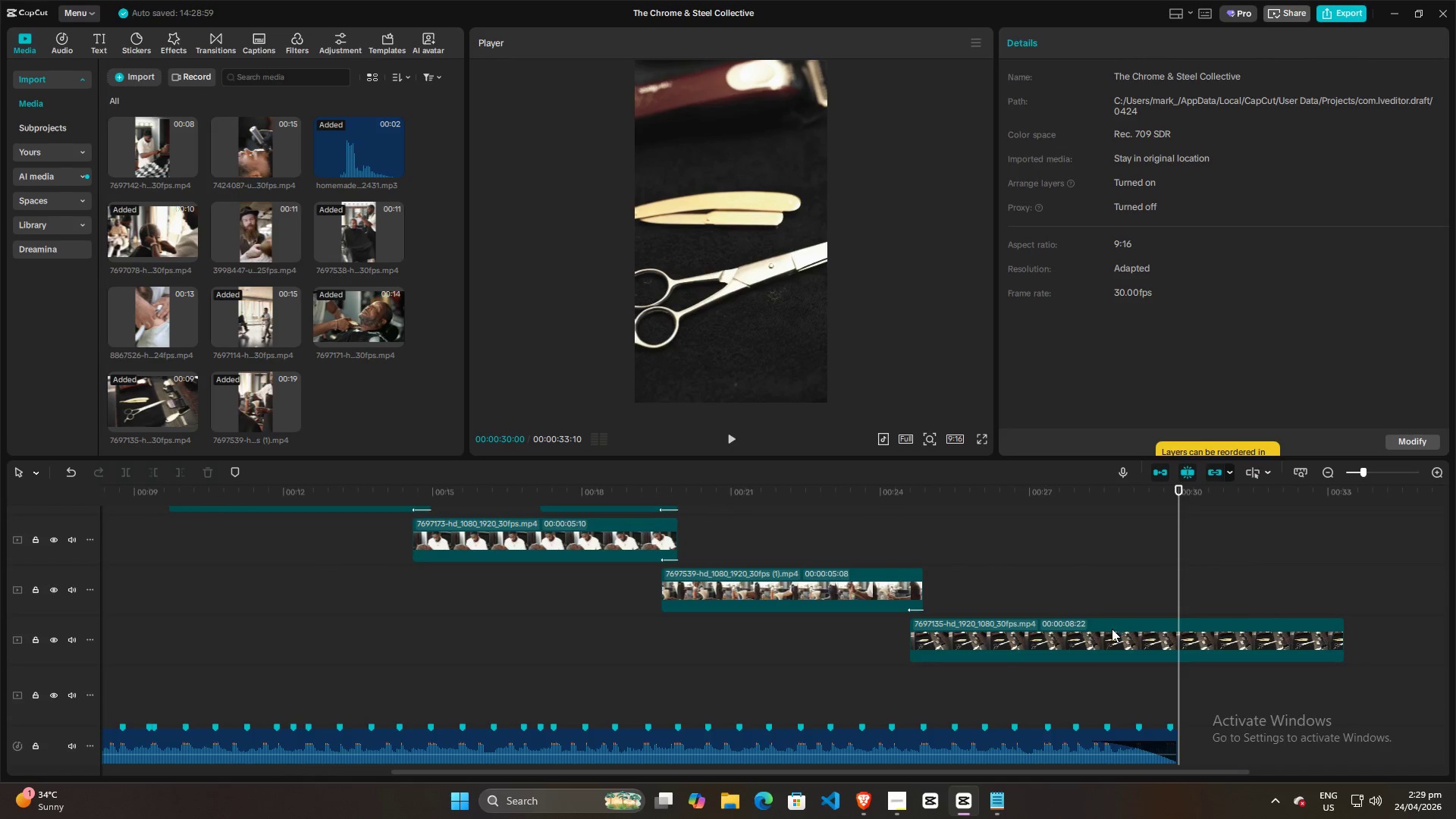 
left_click([1112, 629])
 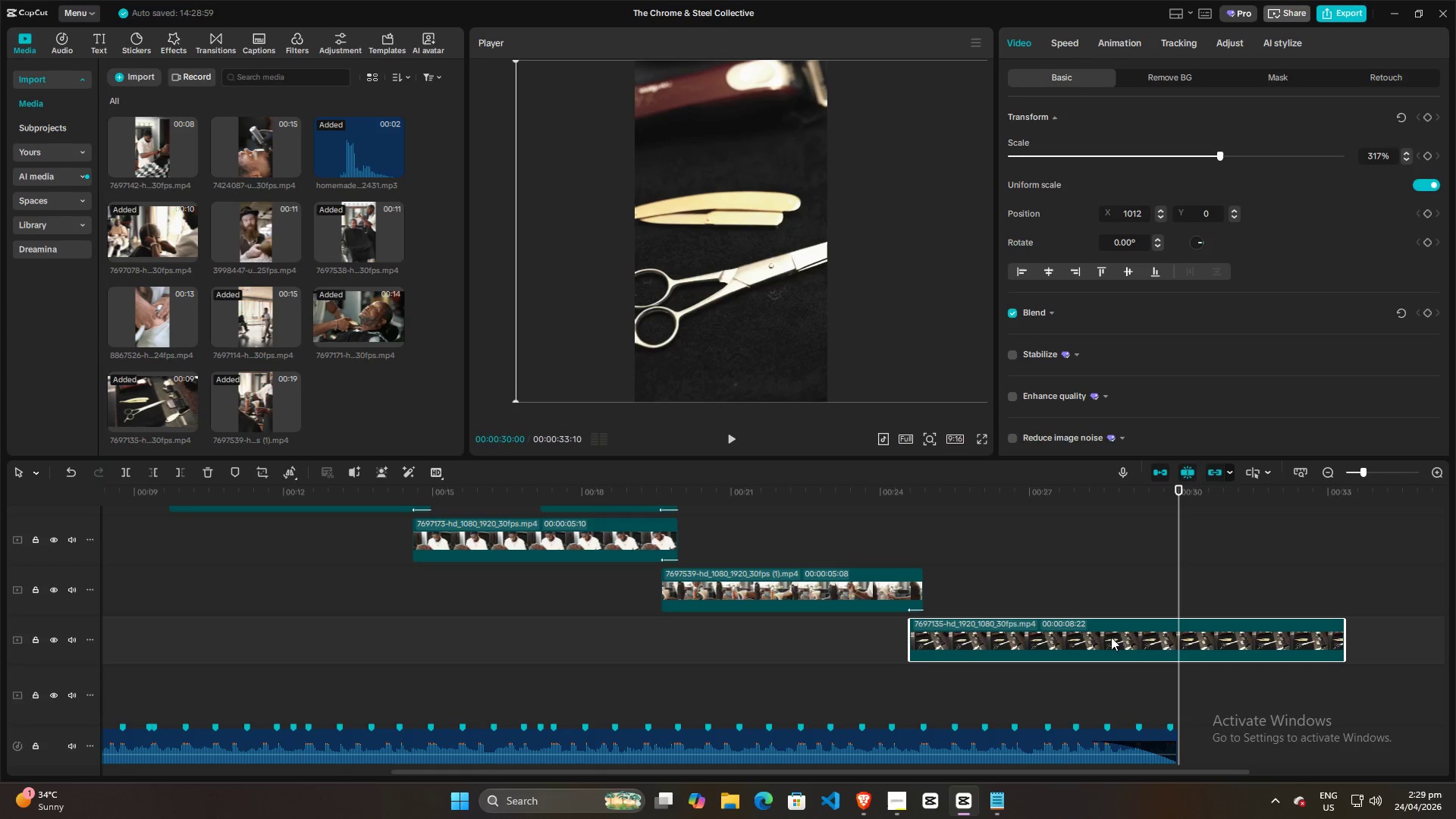 
left_click([1111, 639])
 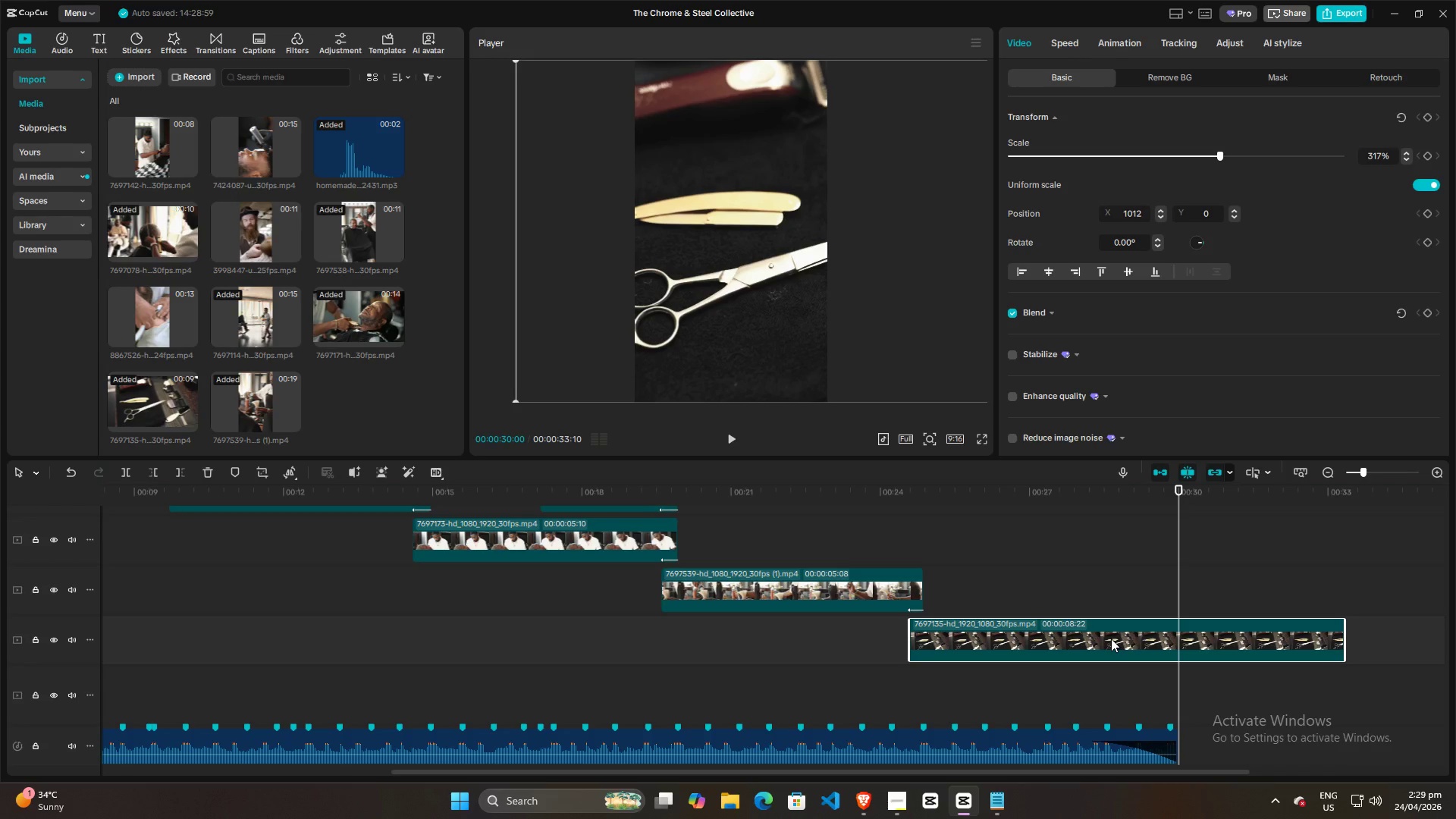 
key(W)
 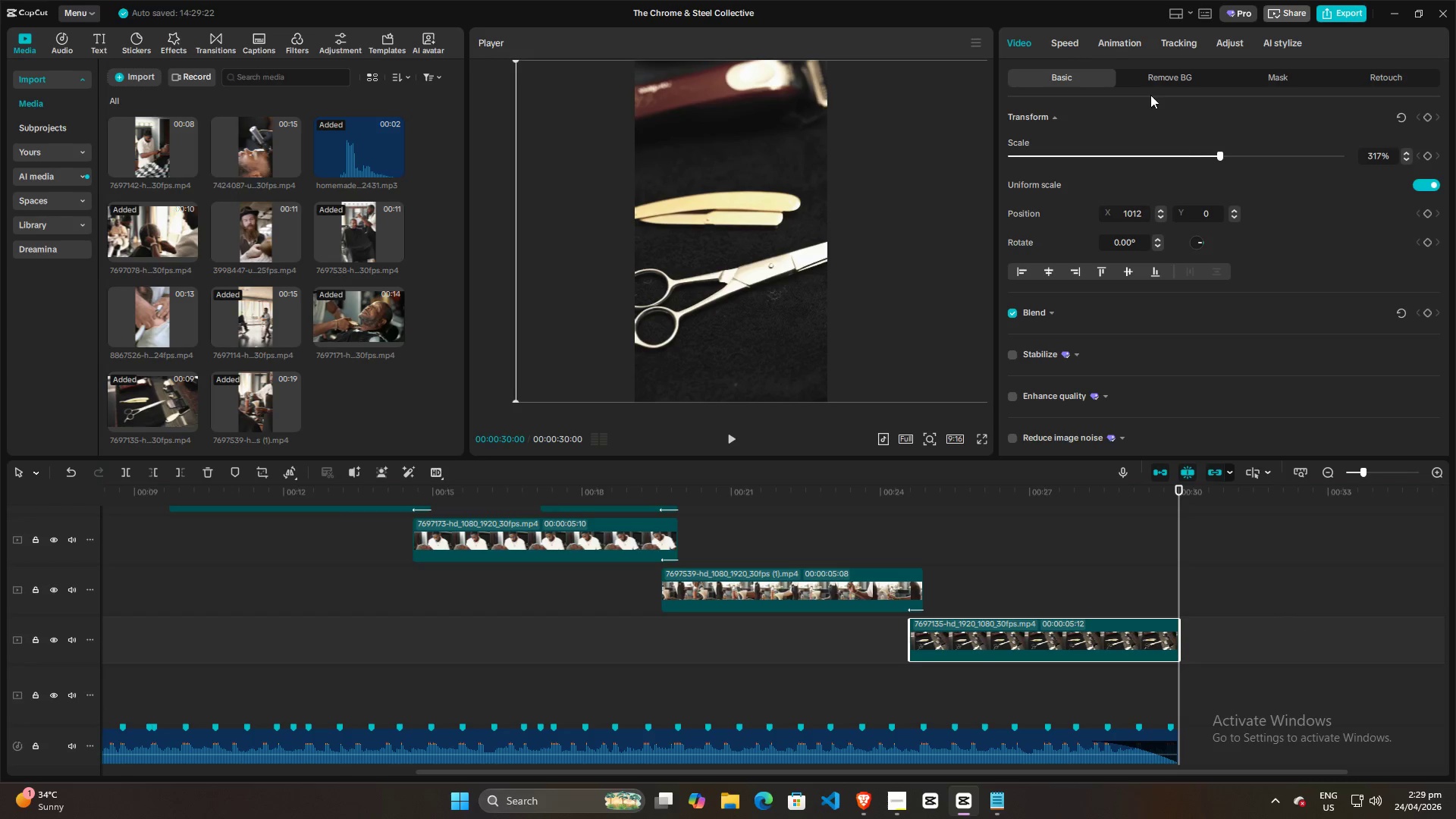 
left_click([1132, 35])
 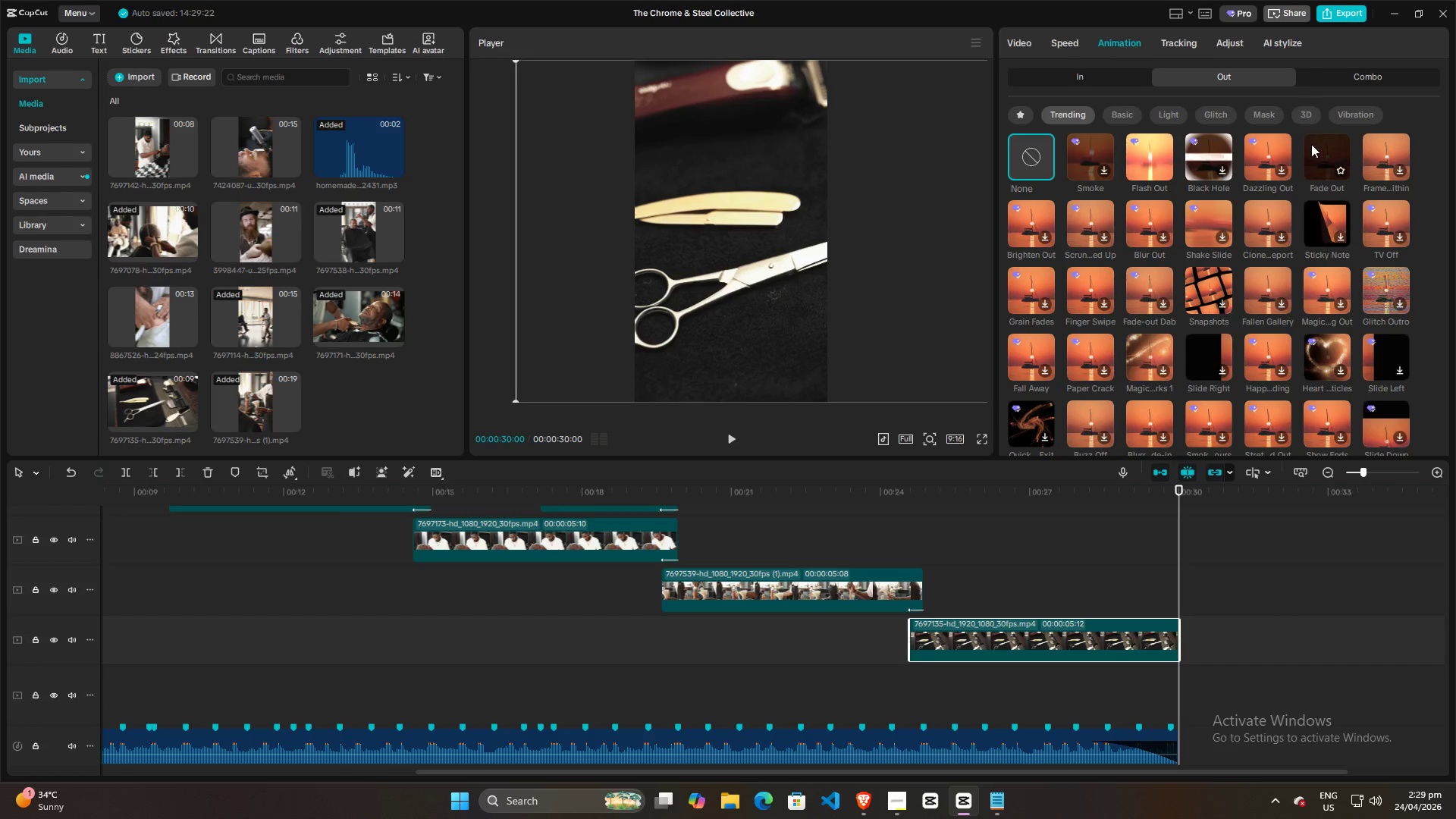 
left_click([1316, 154])
 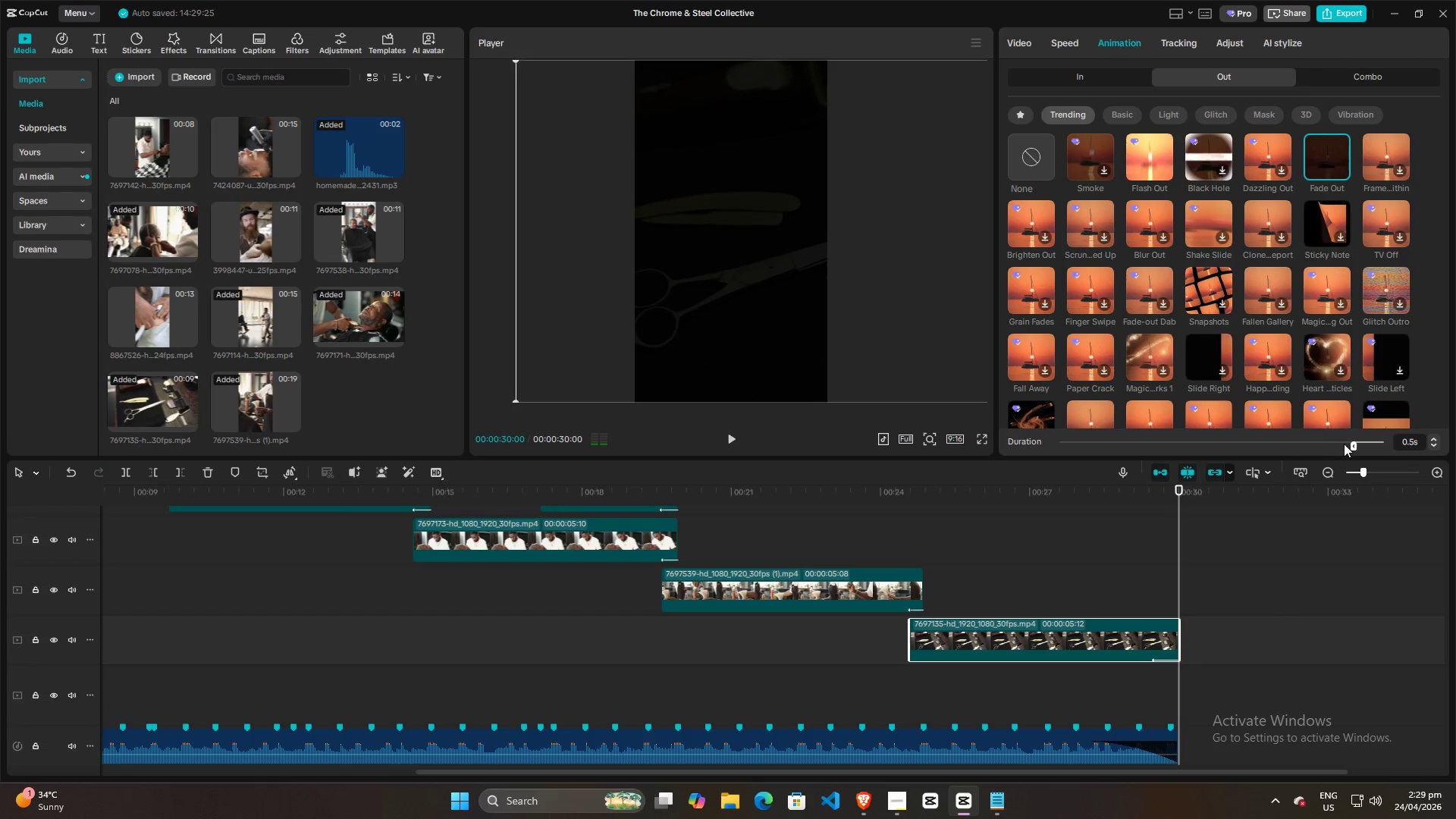 
left_click_drag(start_coordinate=[1354, 443], to_coordinate=[1266, 445])
 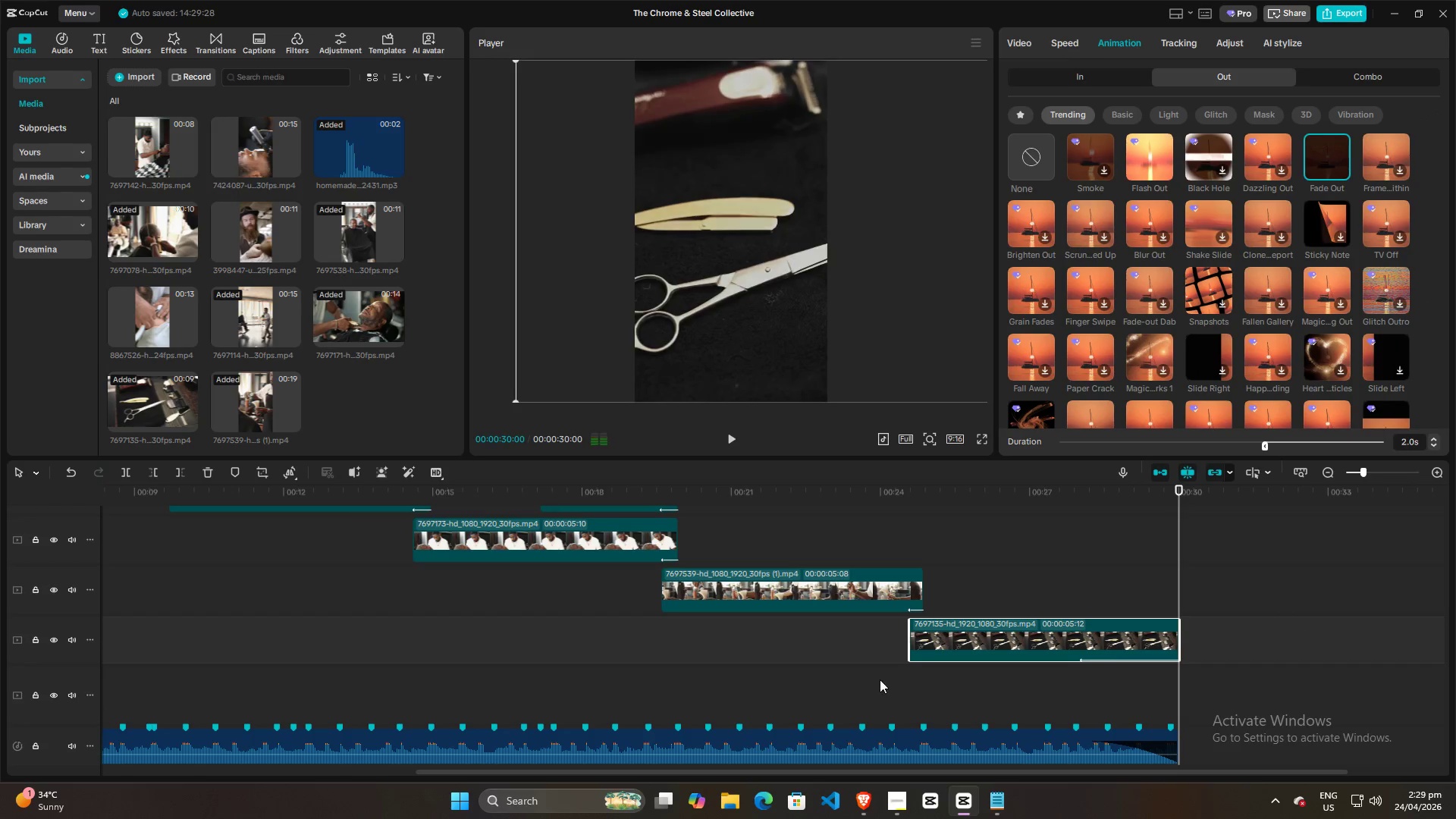 
left_click([868, 684])
 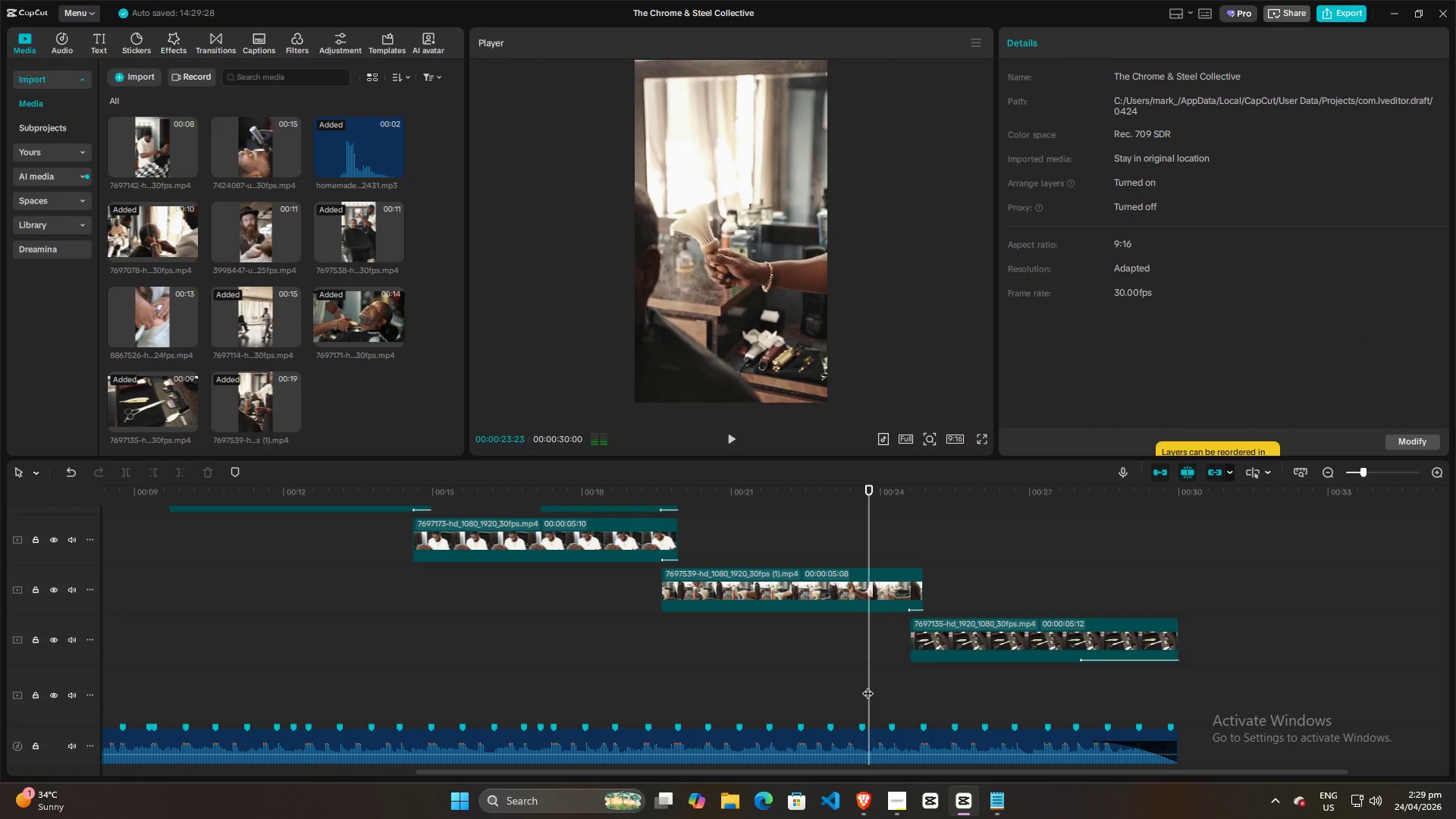 
key(Space)
 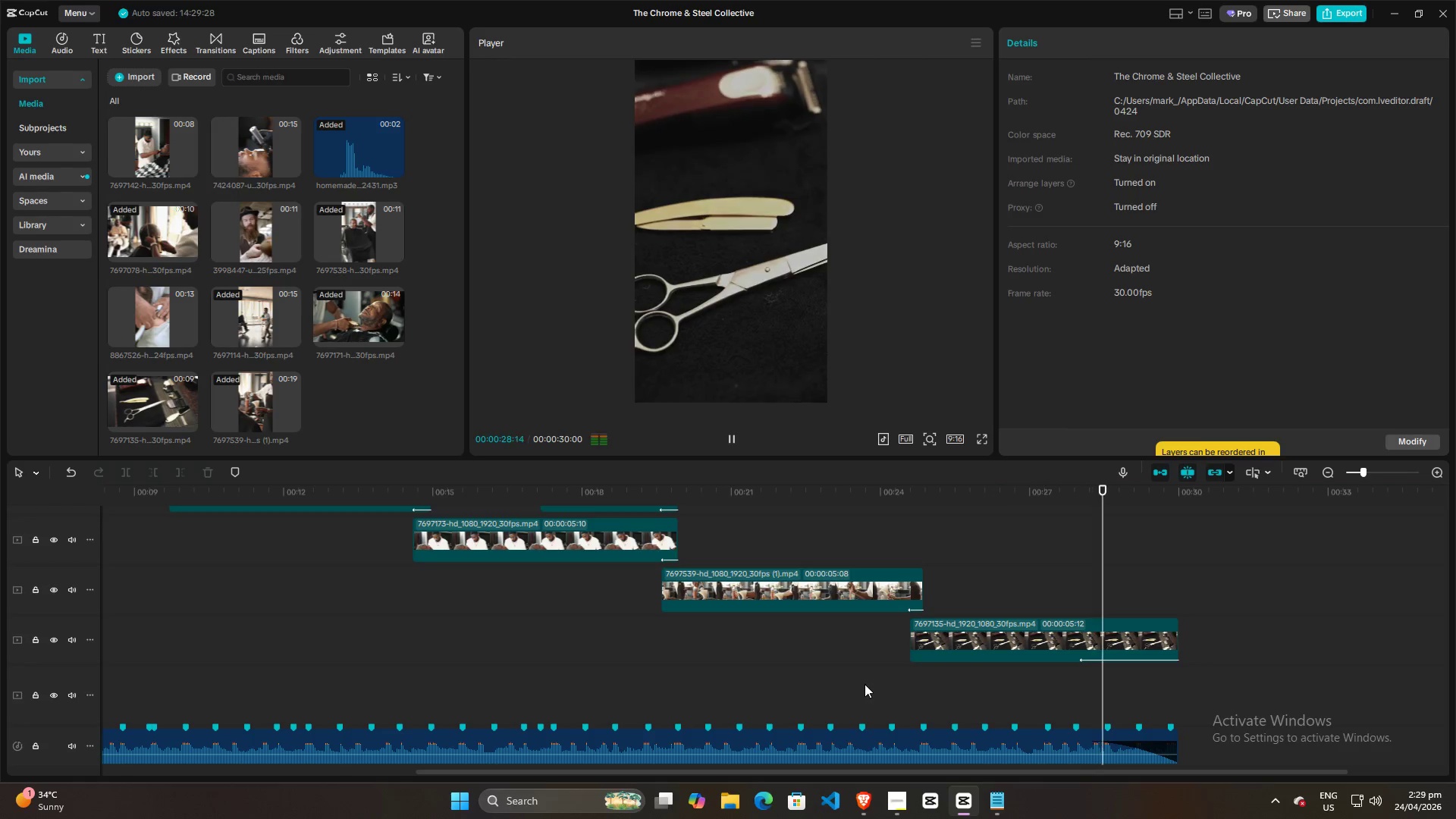 
wait(6.31)
 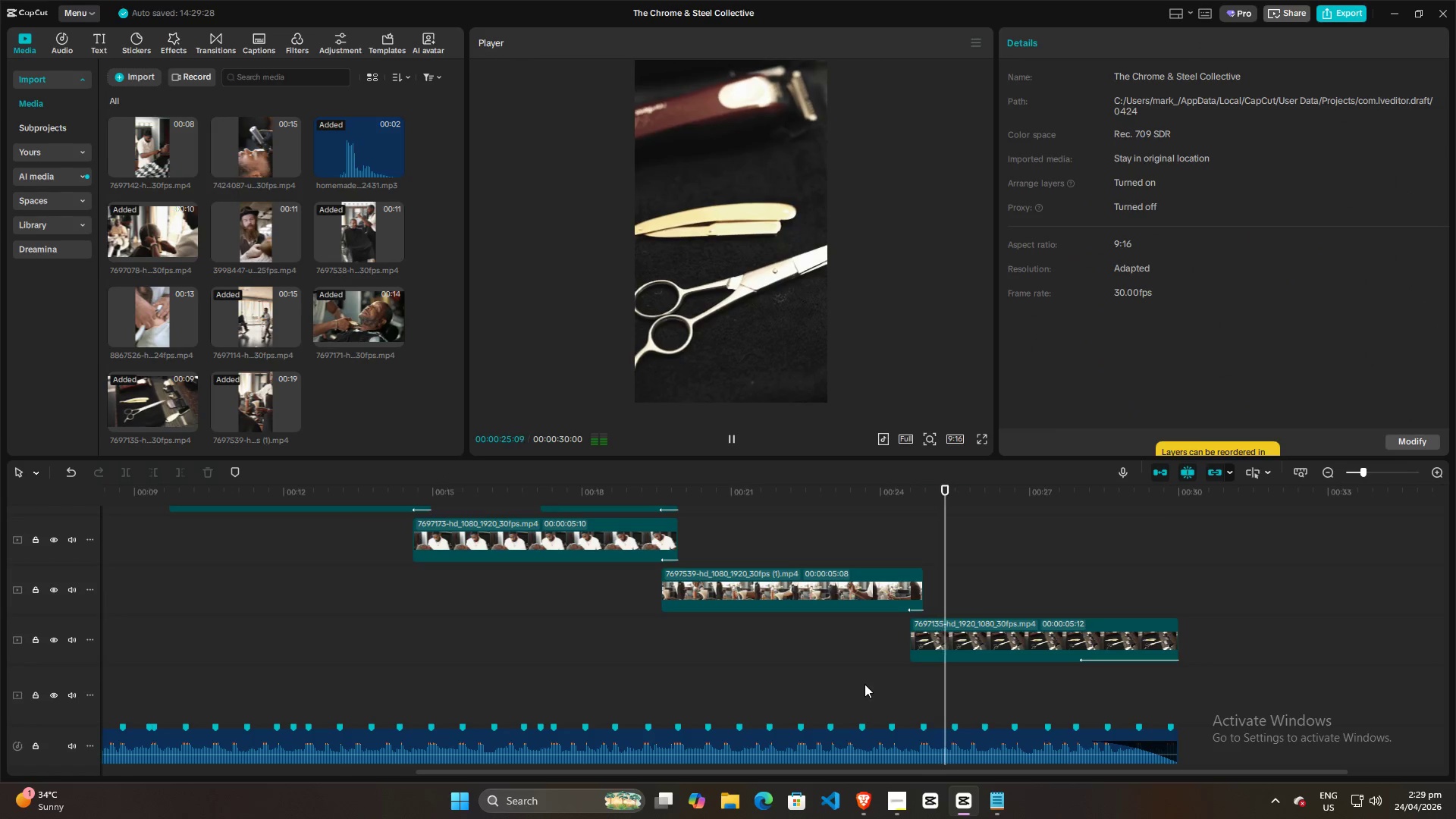 
key(Space)
 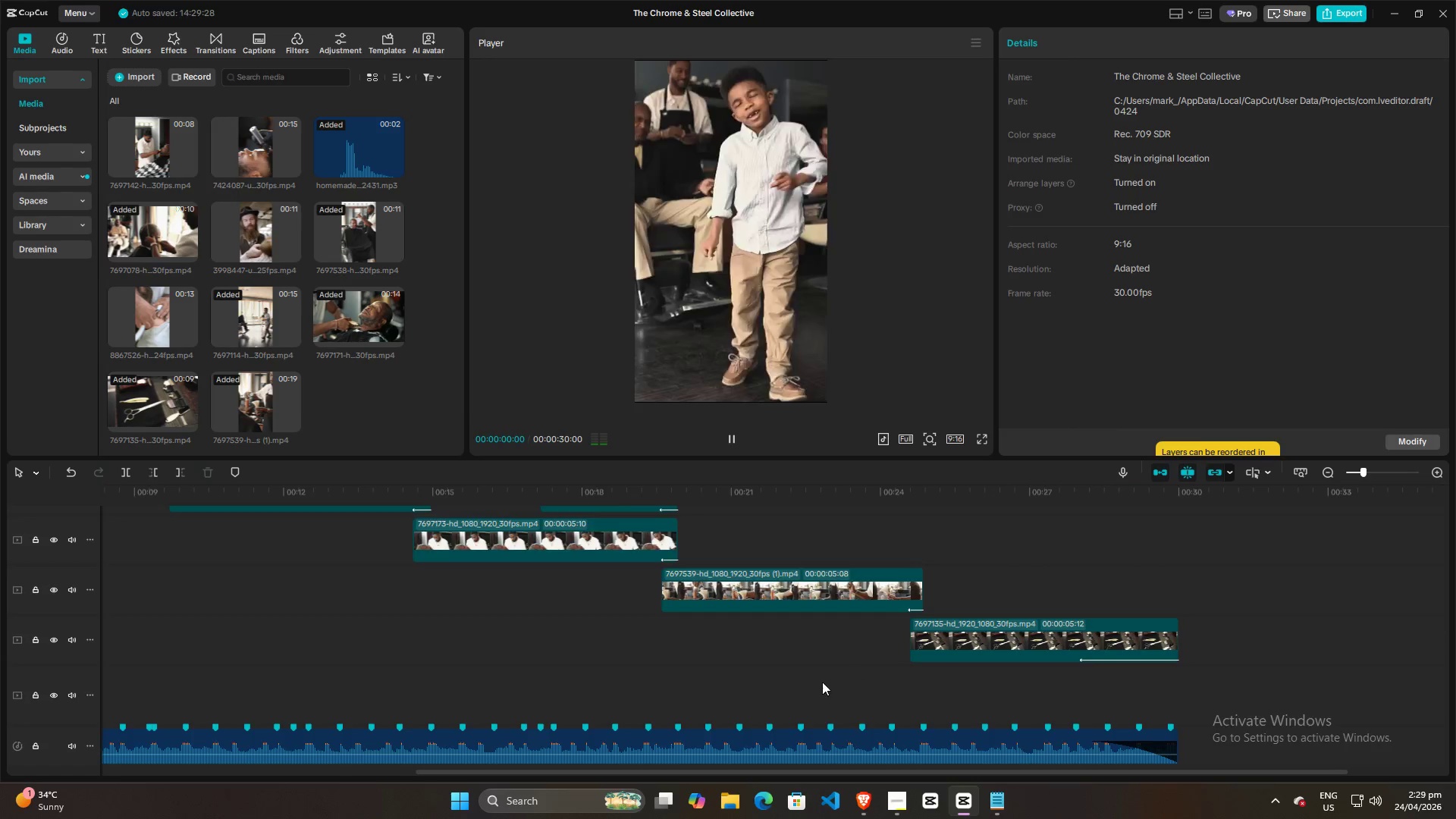 
hold_key(key=ControlLeft, duration=0.75)
scroll: coordinate [663, 668], scroll_direction: down, amount: 6.0
 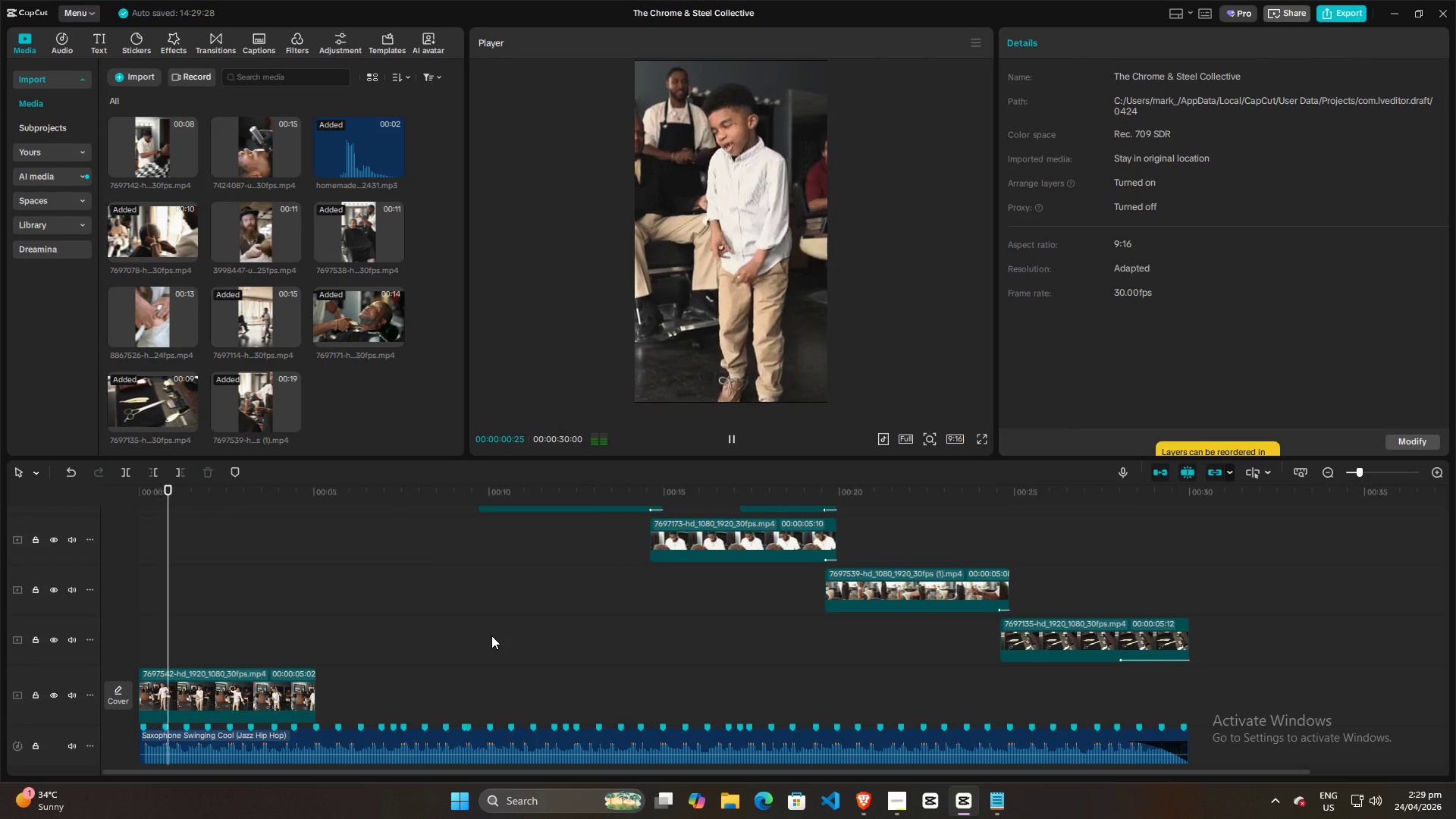 
hold_key(key=ControlLeft, duration=0.94)
scroll: coordinate [322, 635], scroll_direction: down, amount: 15.0
 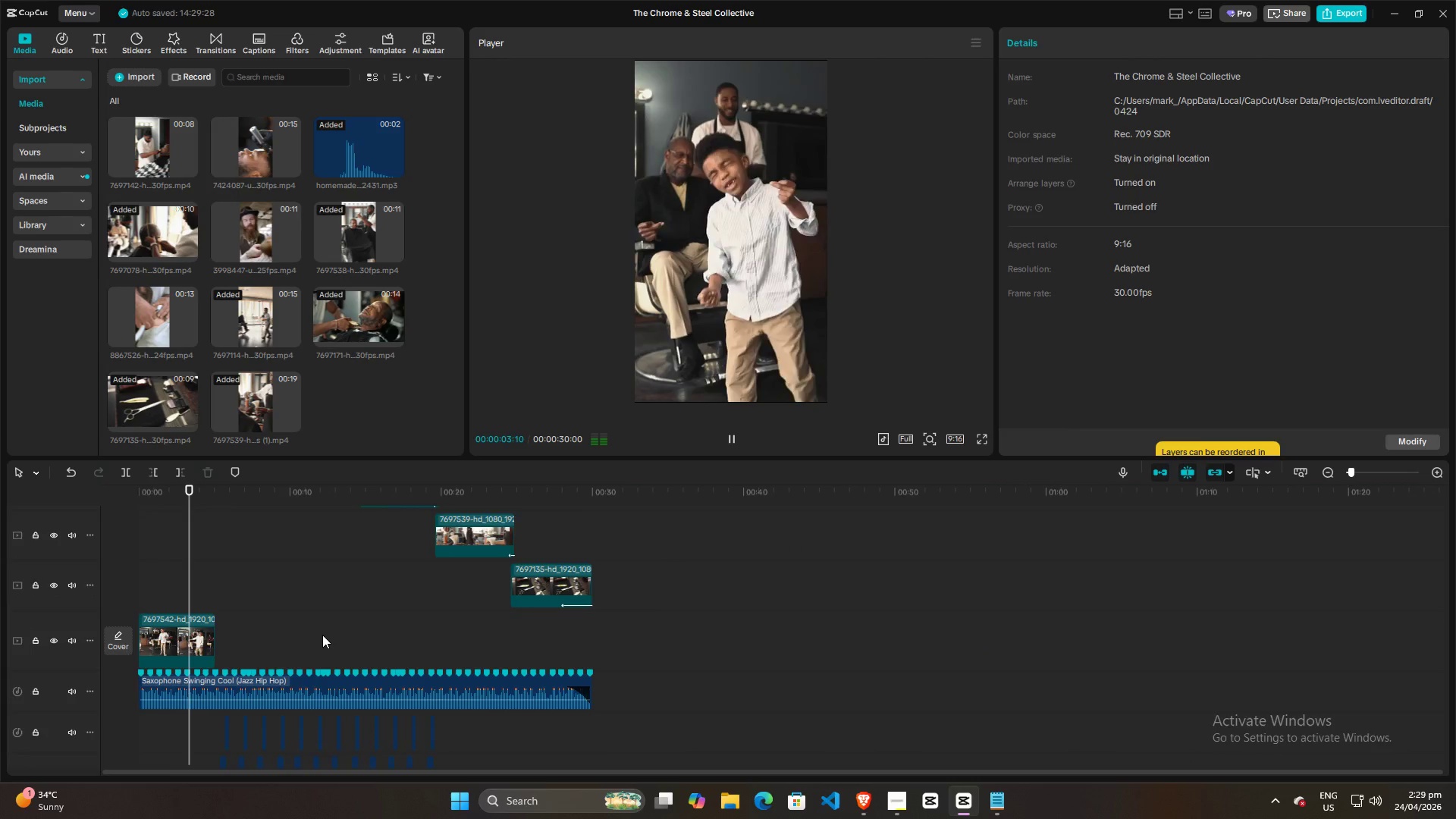 
scroll: coordinate [322, 634], scroll_direction: up, amount: 6.0
 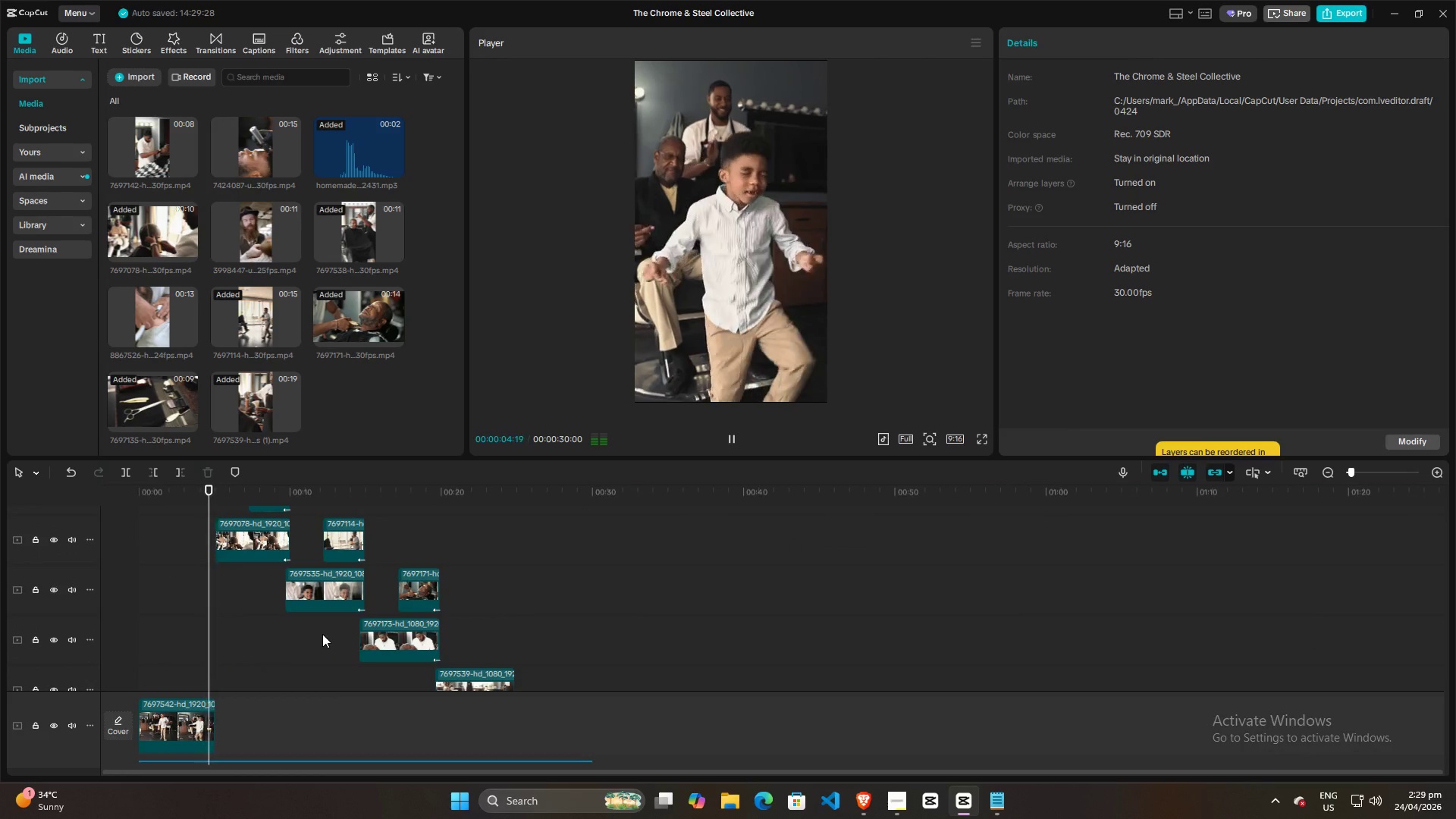 
scroll: coordinate [322, 634], scroll_direction: down, amount: 3.0
 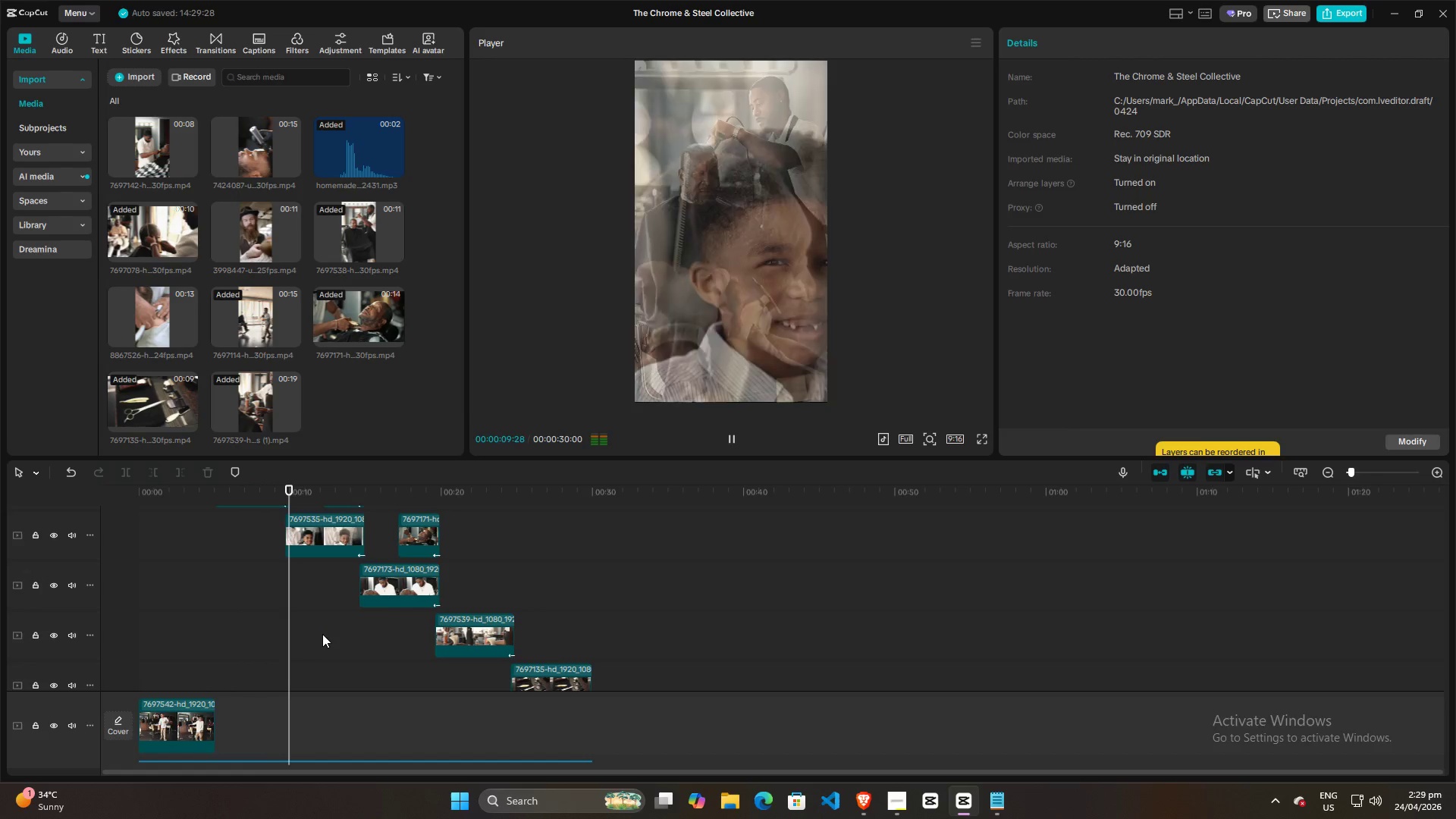 
wait(6.26)
 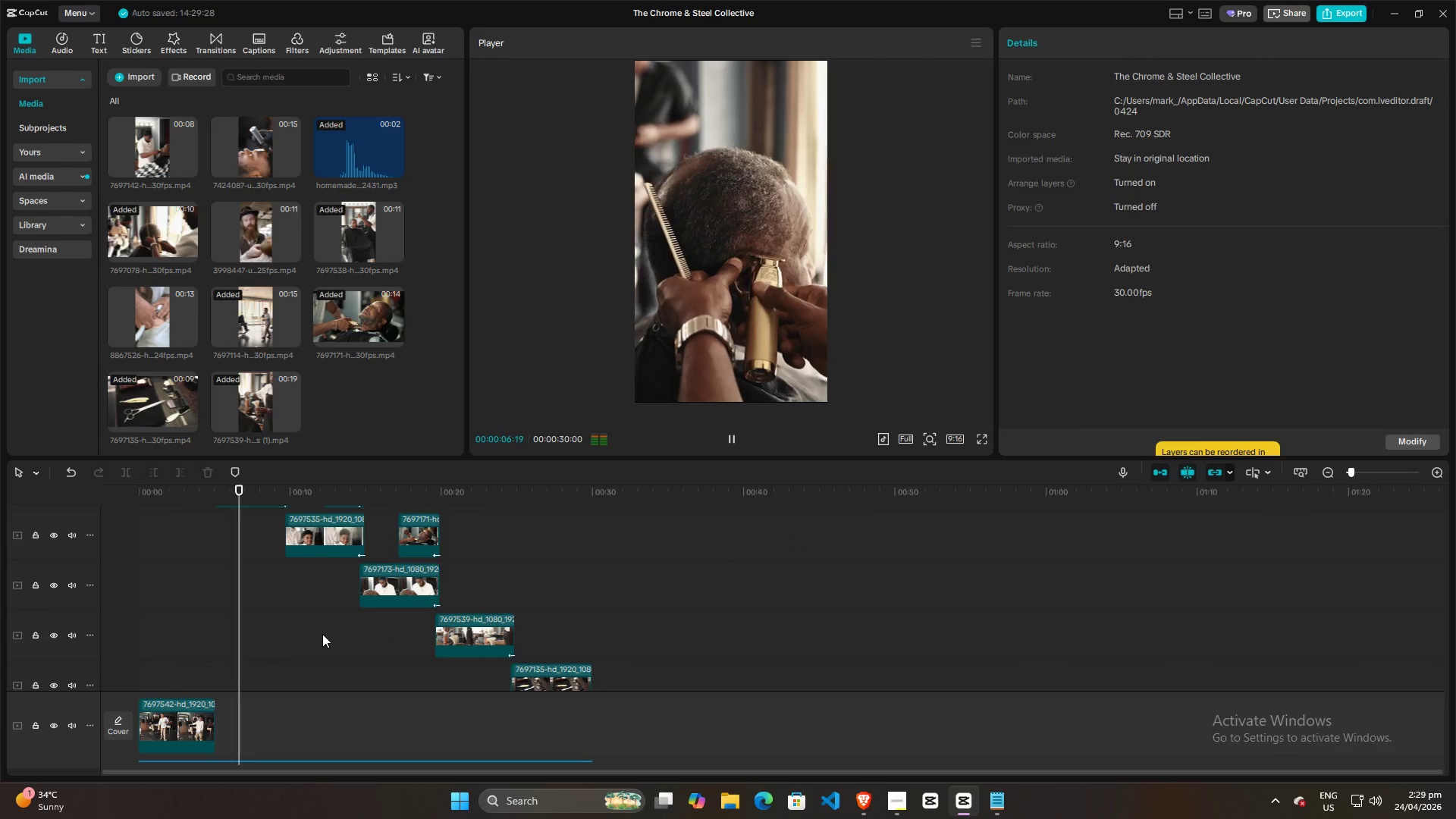 
scroll: coordinate [333, 635], scroll_direction: down, amount: 6.0
 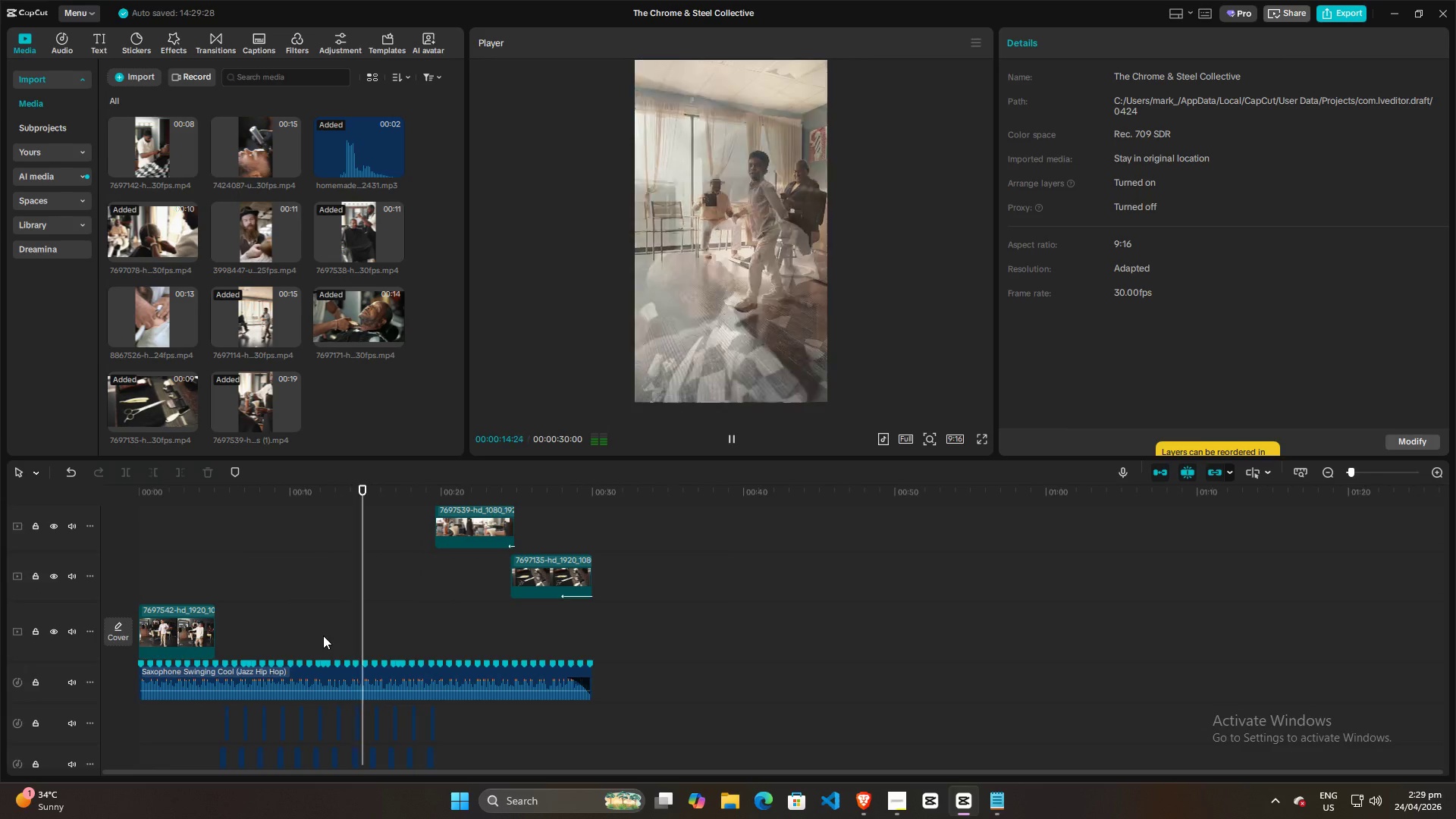 
hold_key(key=ControlLeft, duration=1.05)
scroll: coordinate [323, 635], scroll_direction: up, amount: 11.0
 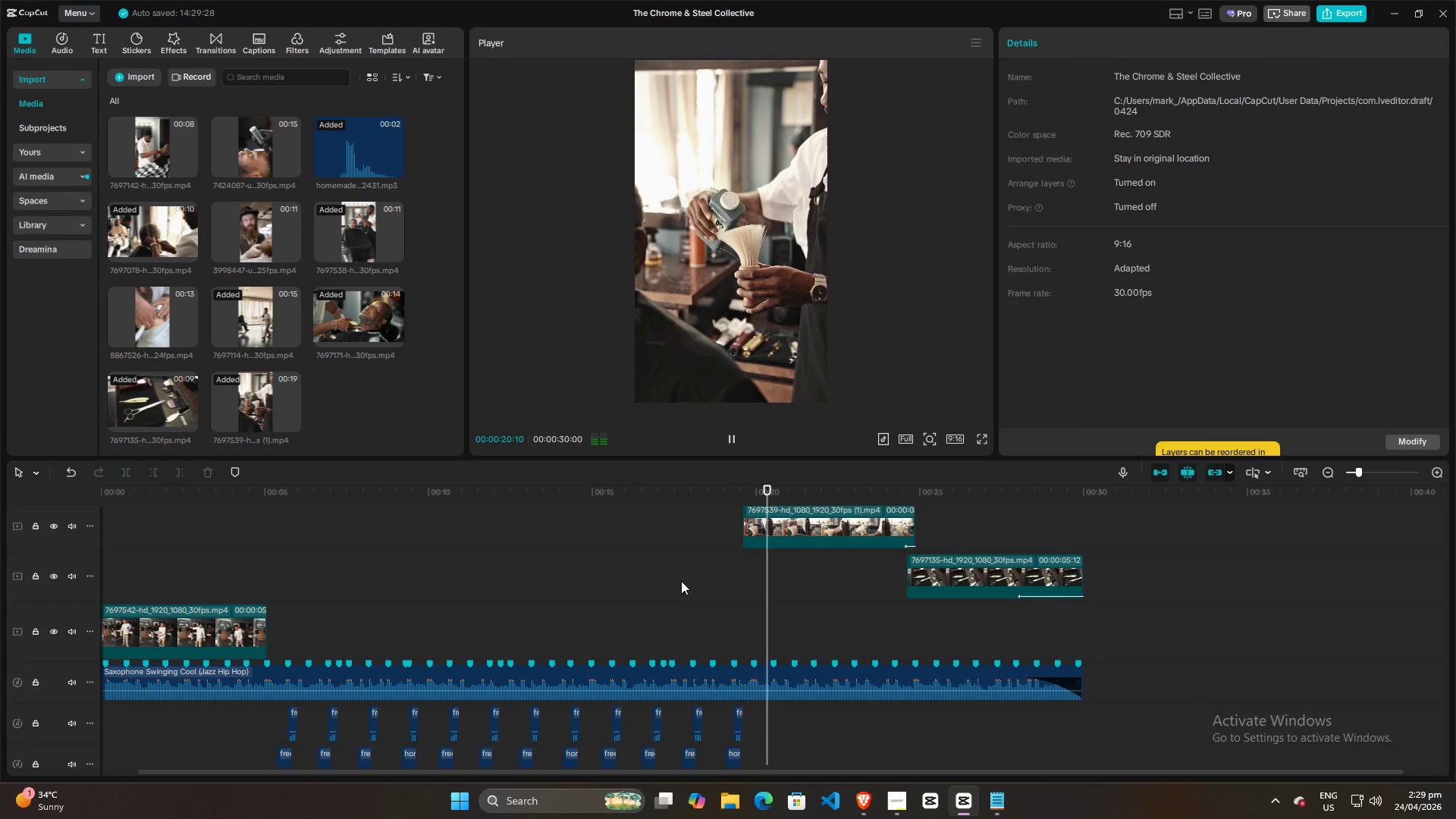 
hold_key(key=ControlLeft, duration=0.73)
scroll: coordinate [795, 615], scroll_direction: up, amount: 6.0
 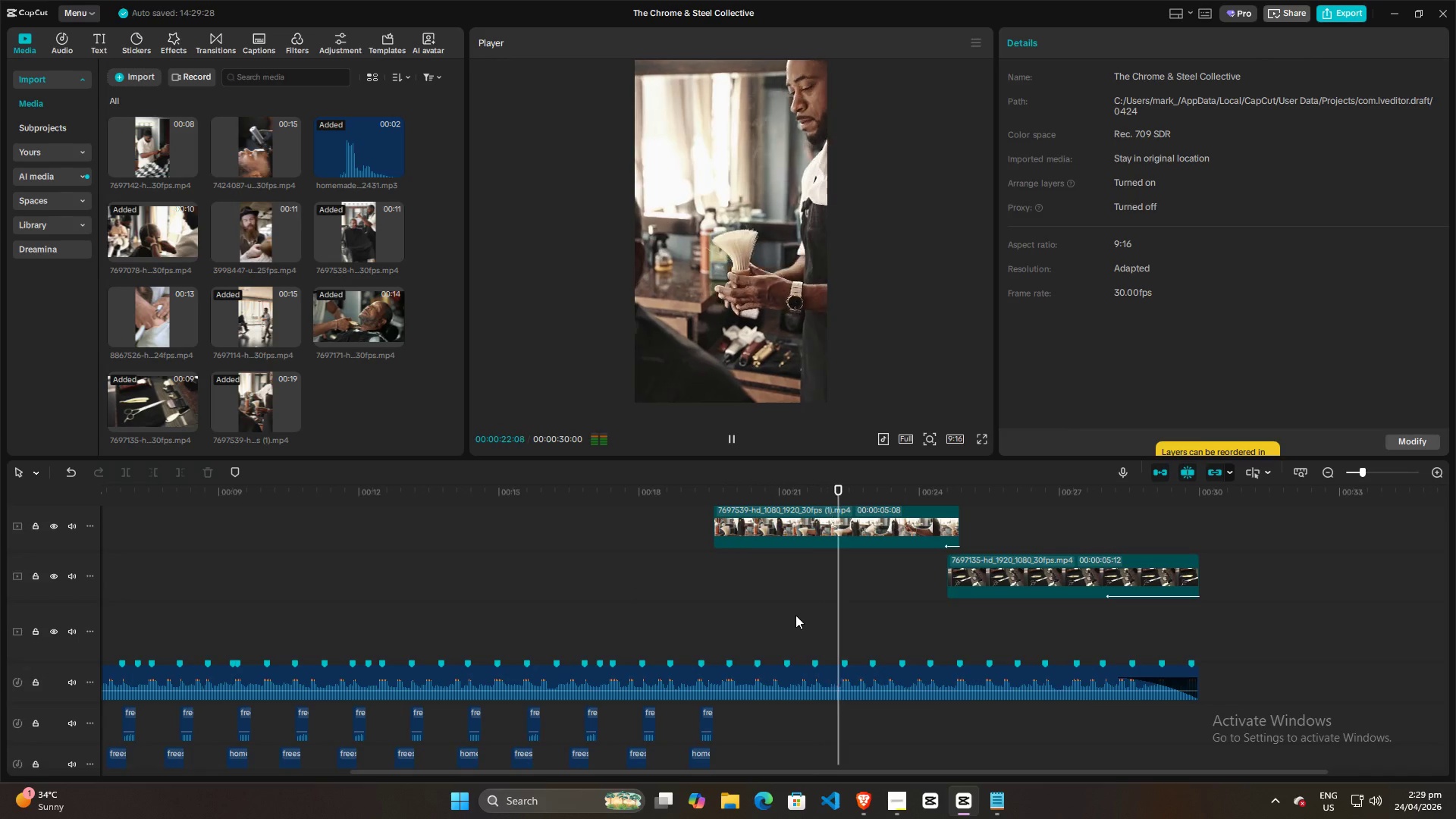 
scroll: coordinate [795, 614], scroll_direction: down, amount: 6.0
 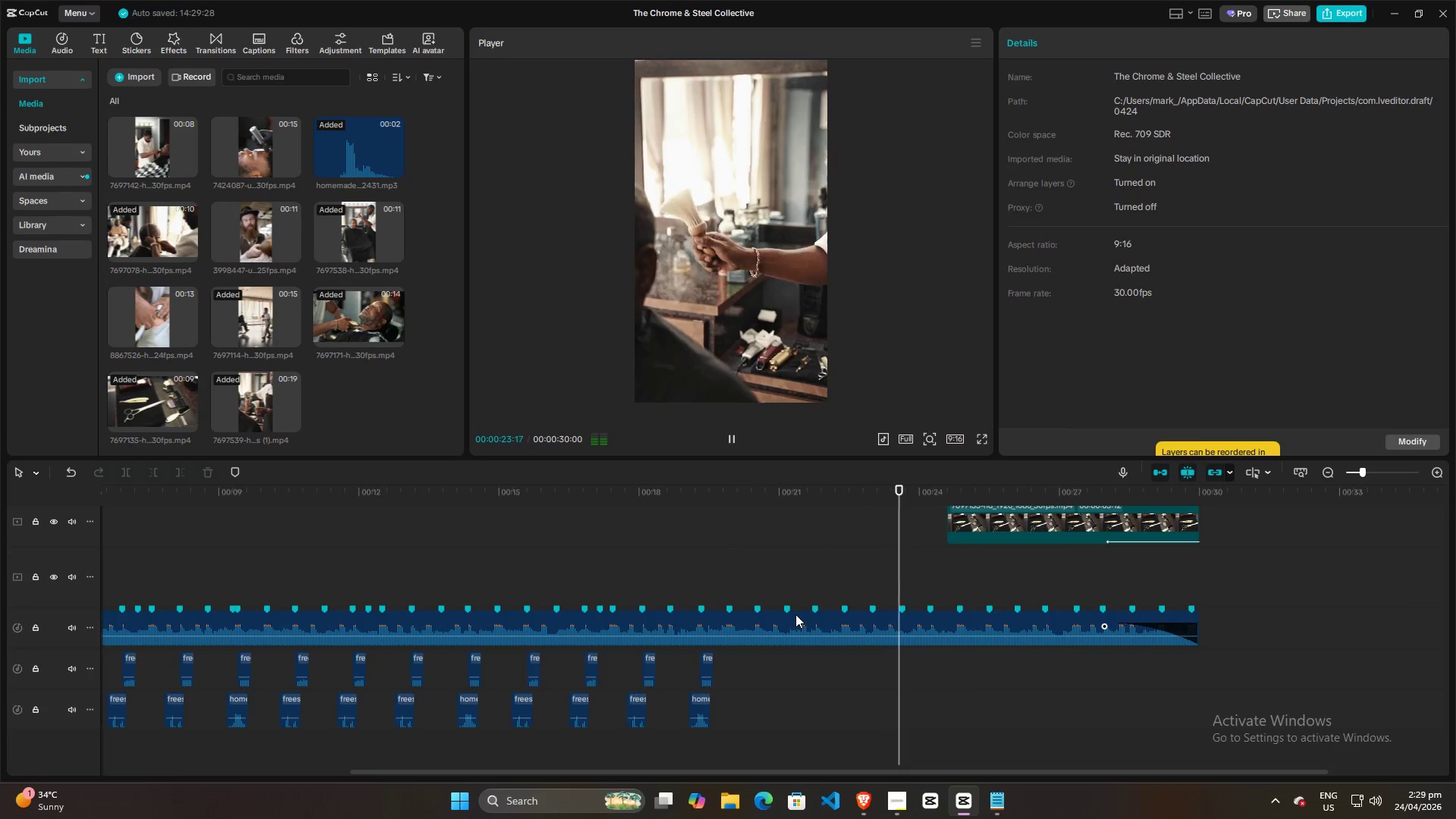 
scroll: coordinate [798, 633], scroll_direction: up, amount: 1.0
 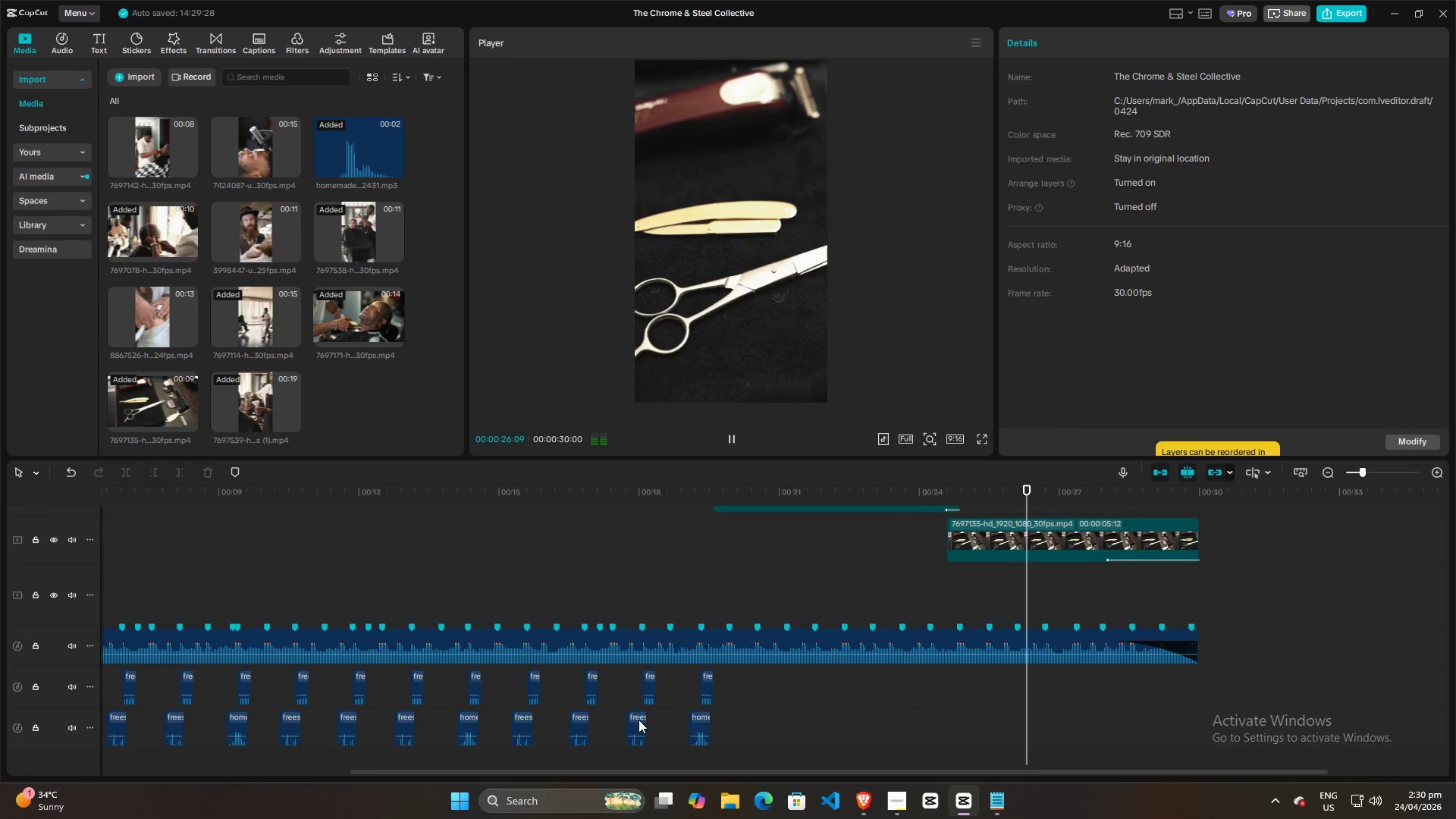 
left_click([377, 587])
 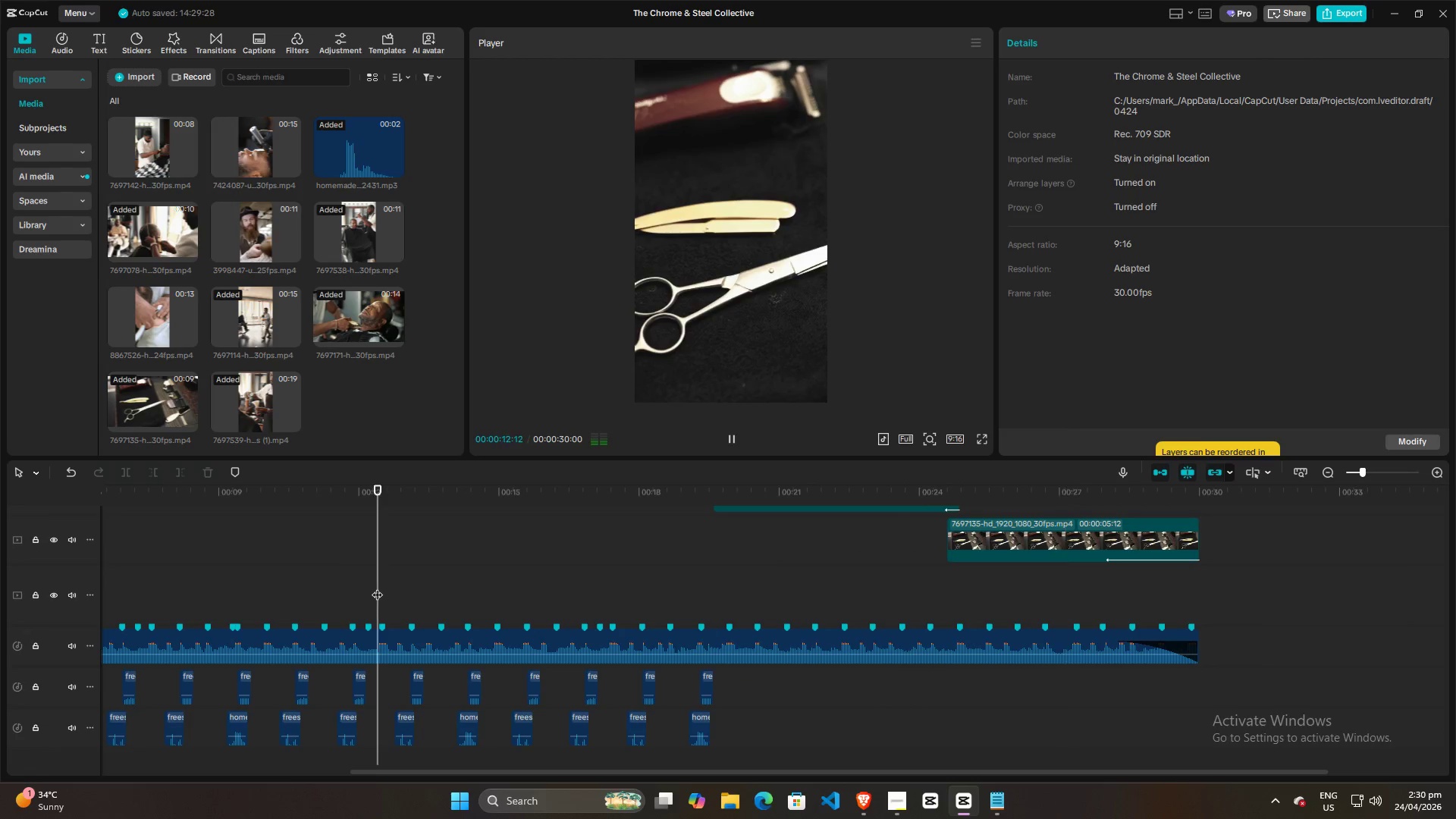 
key(Space)
 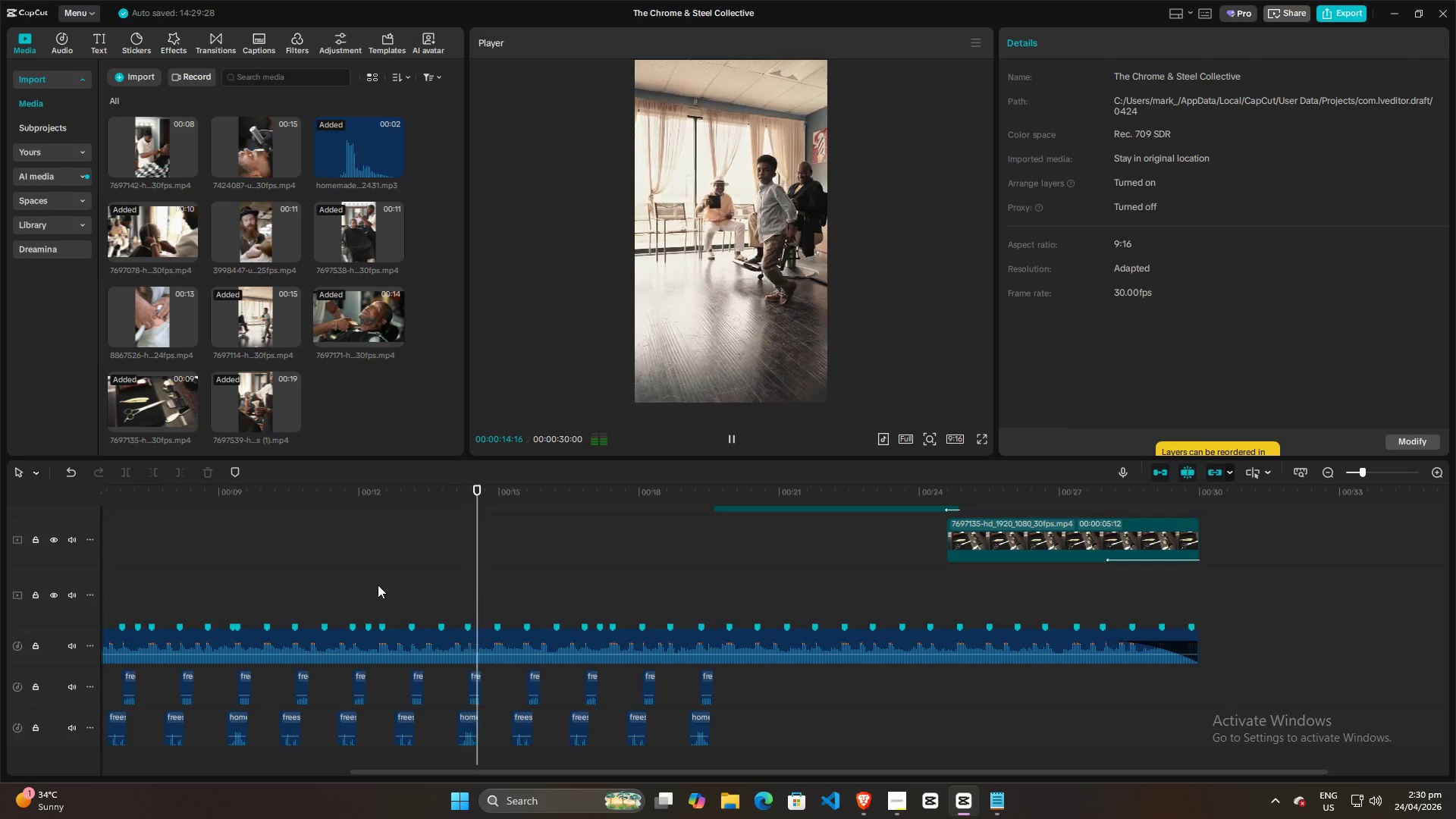 
key(Space)
 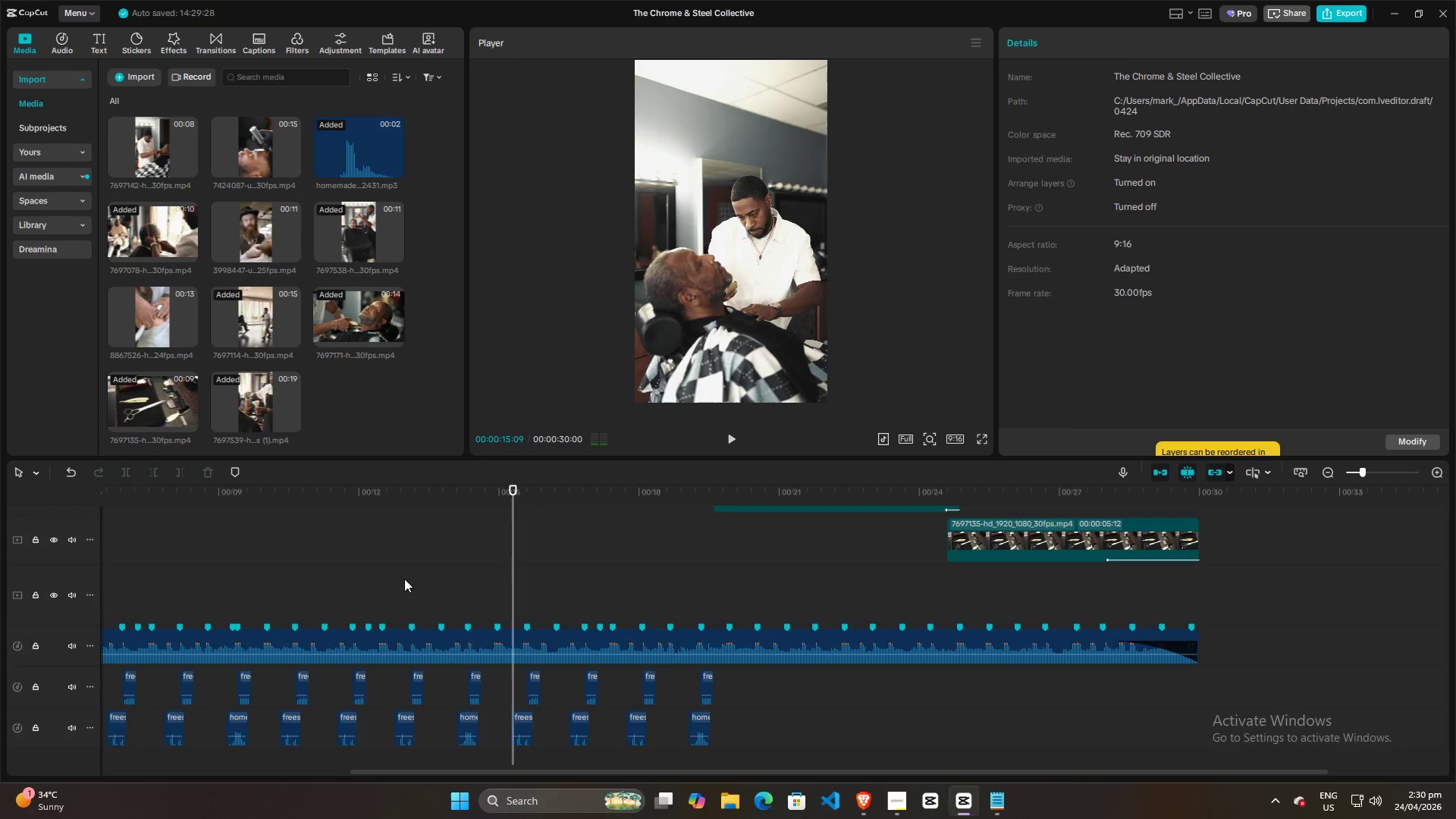 
left_click([405, 579])
 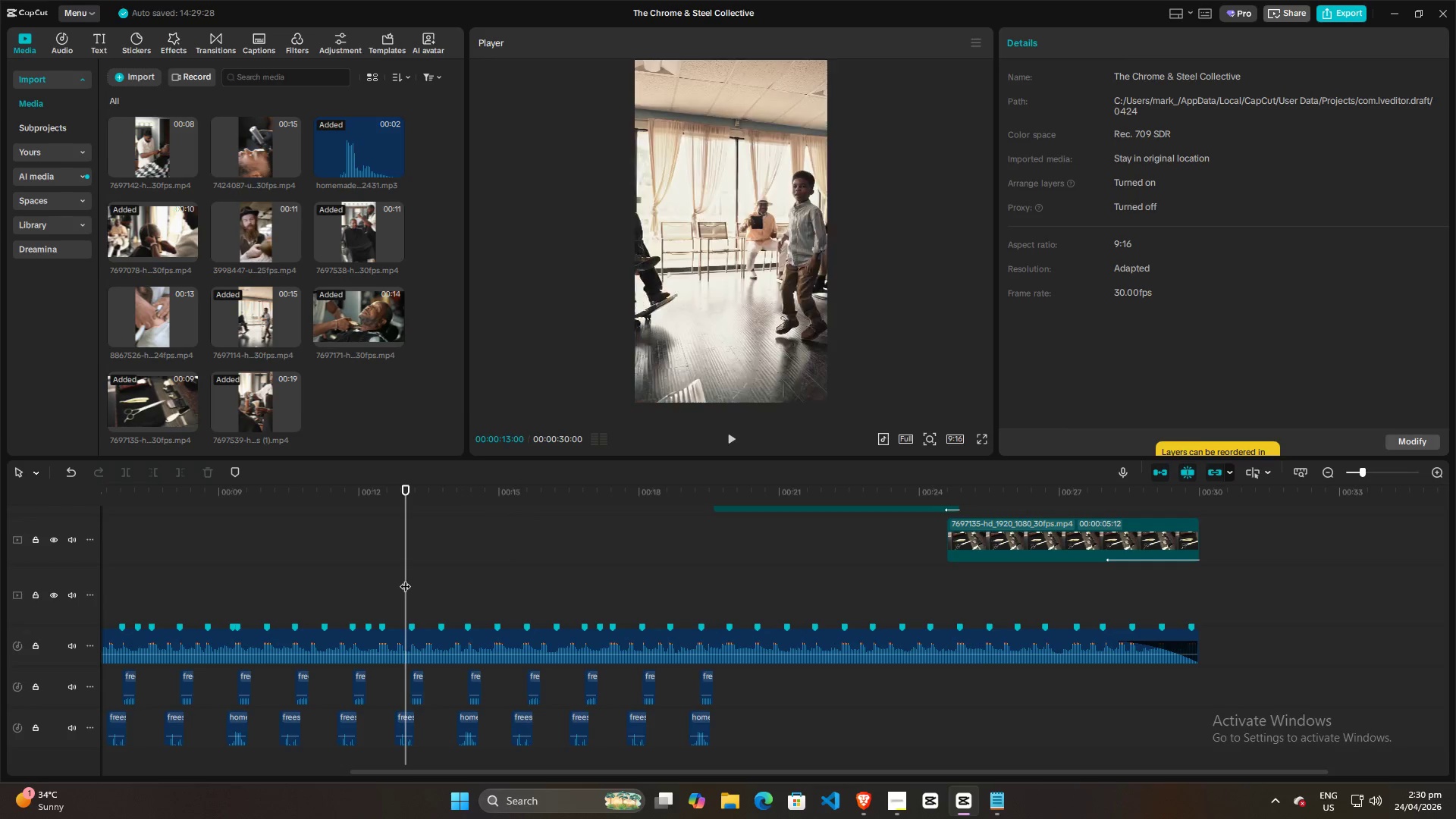 
key(Space)
 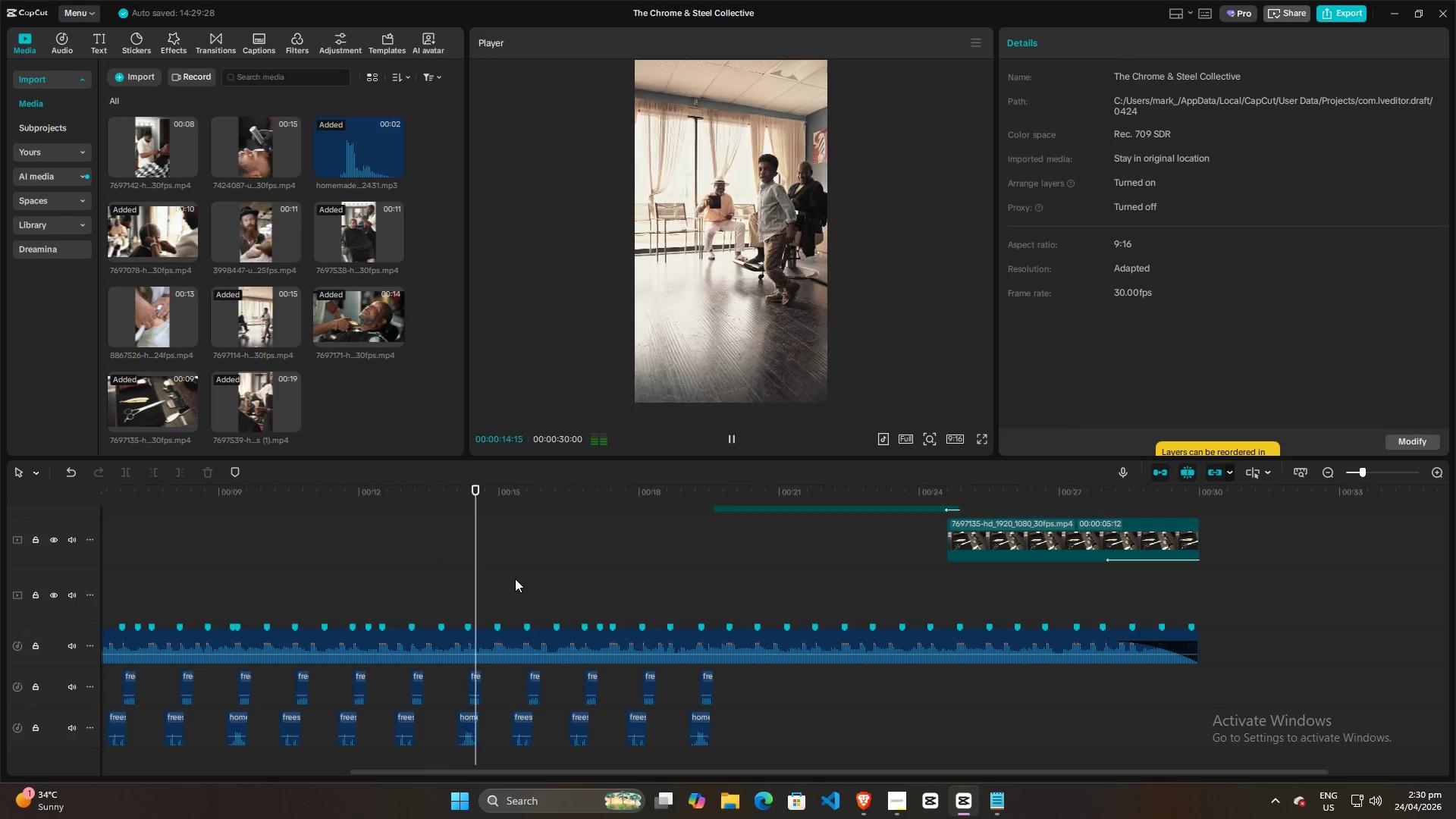 
key(Space)
 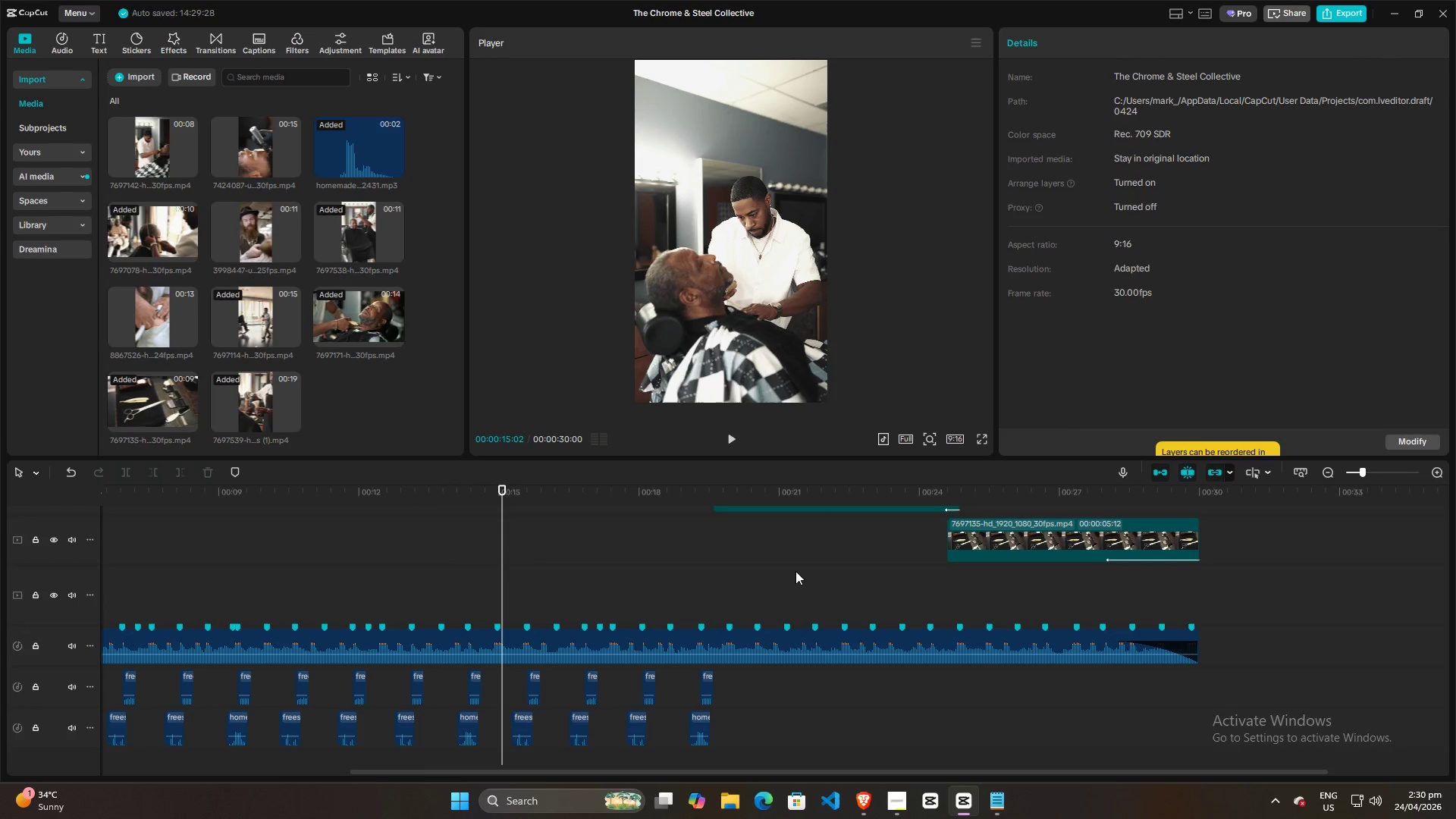 
double_click([709, 575])
 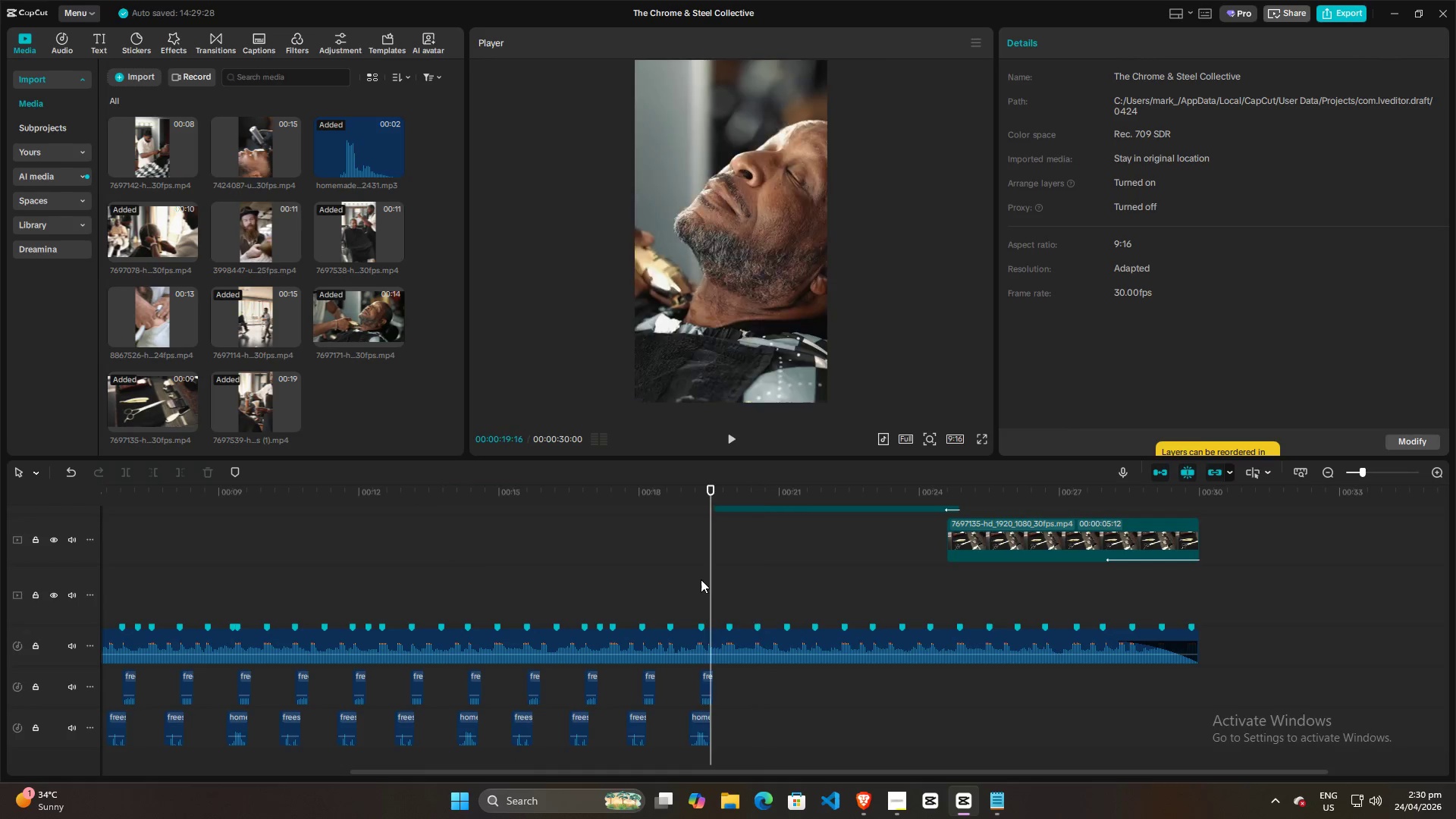 
key(Space)
 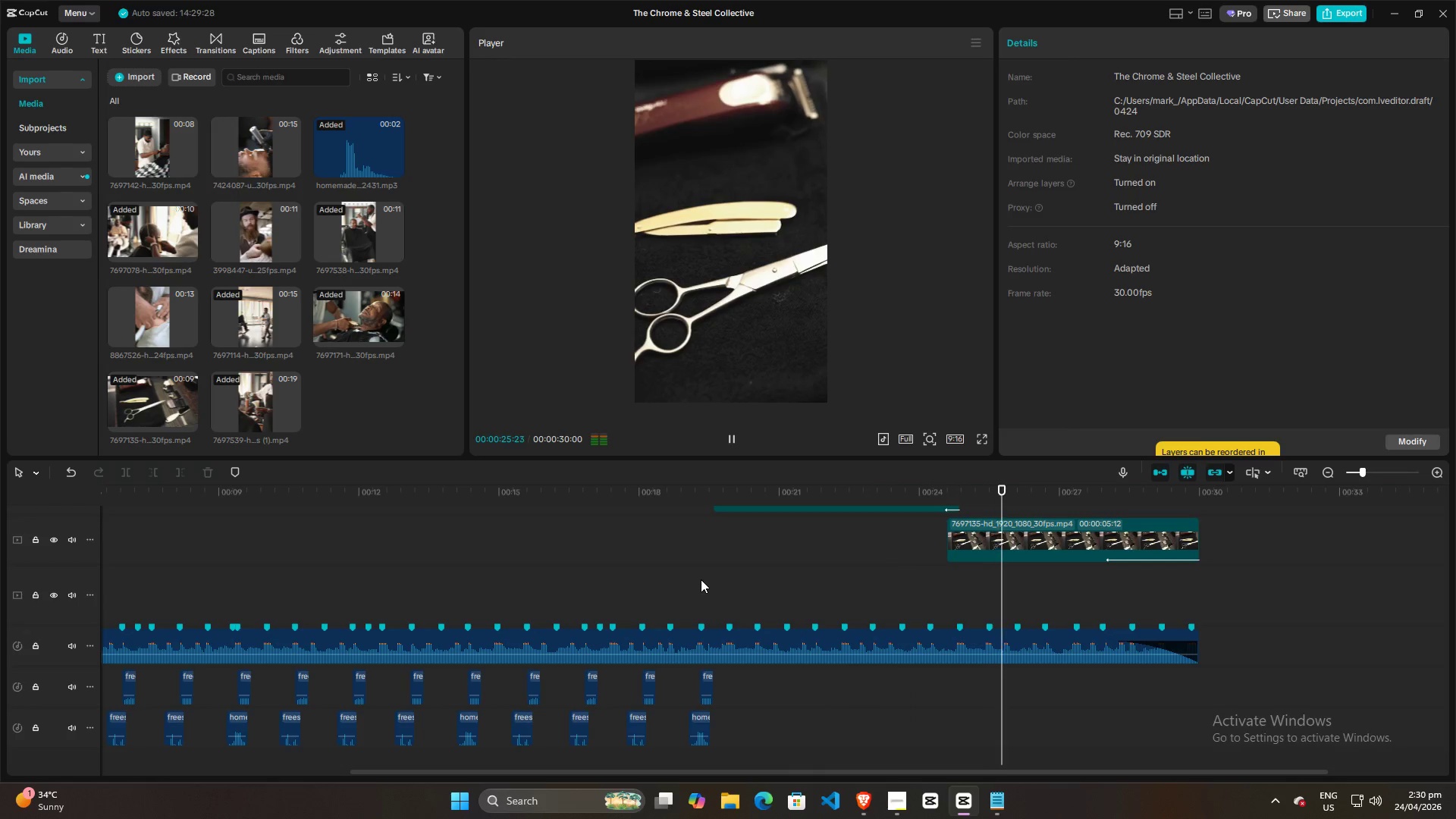 
wait(11.22)
 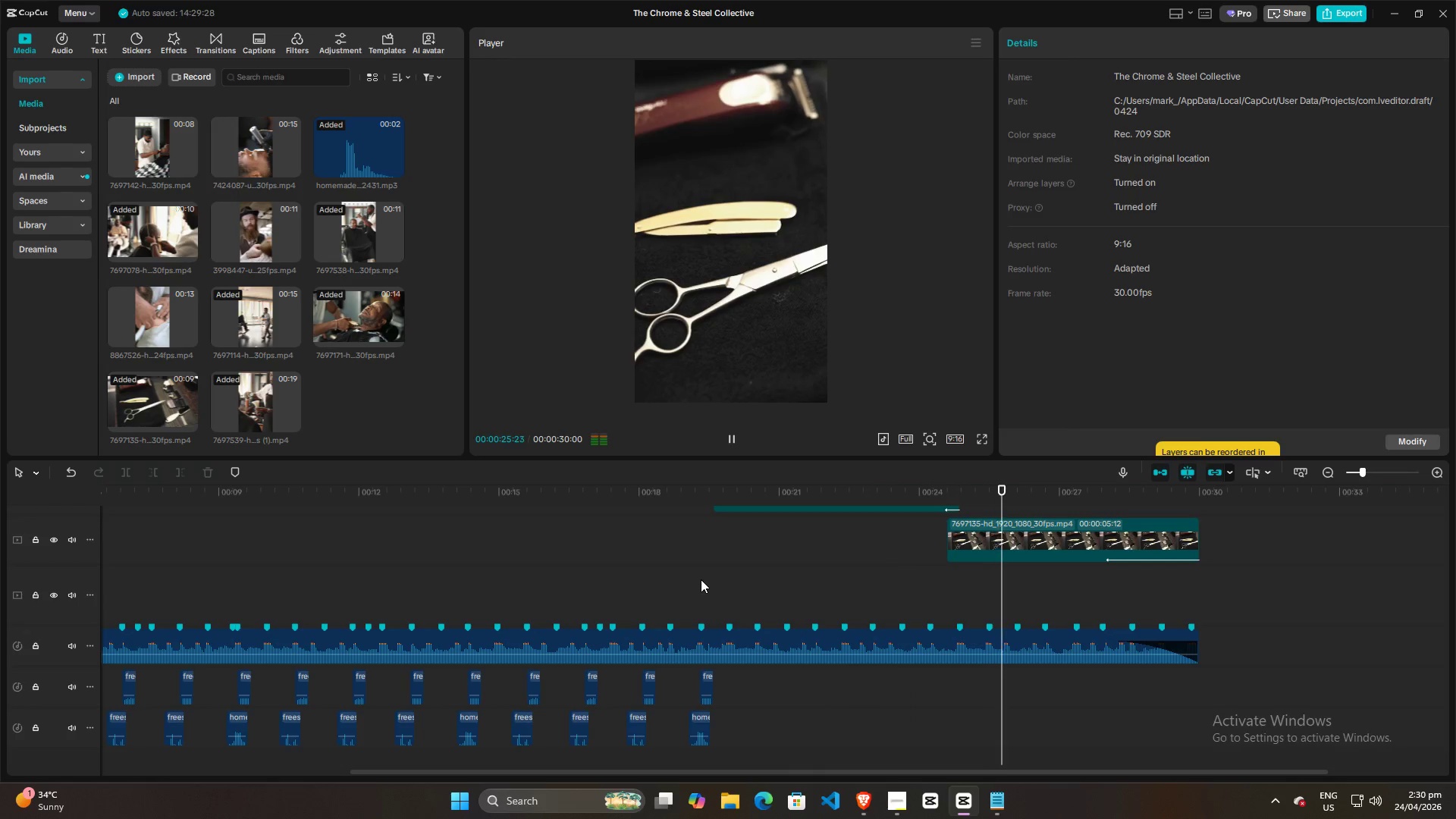 
hold_key(key=ControlLeft, duration=0.89)
scroll: coordinate [335, 607], scroll_direction: none, amount: 0.0
 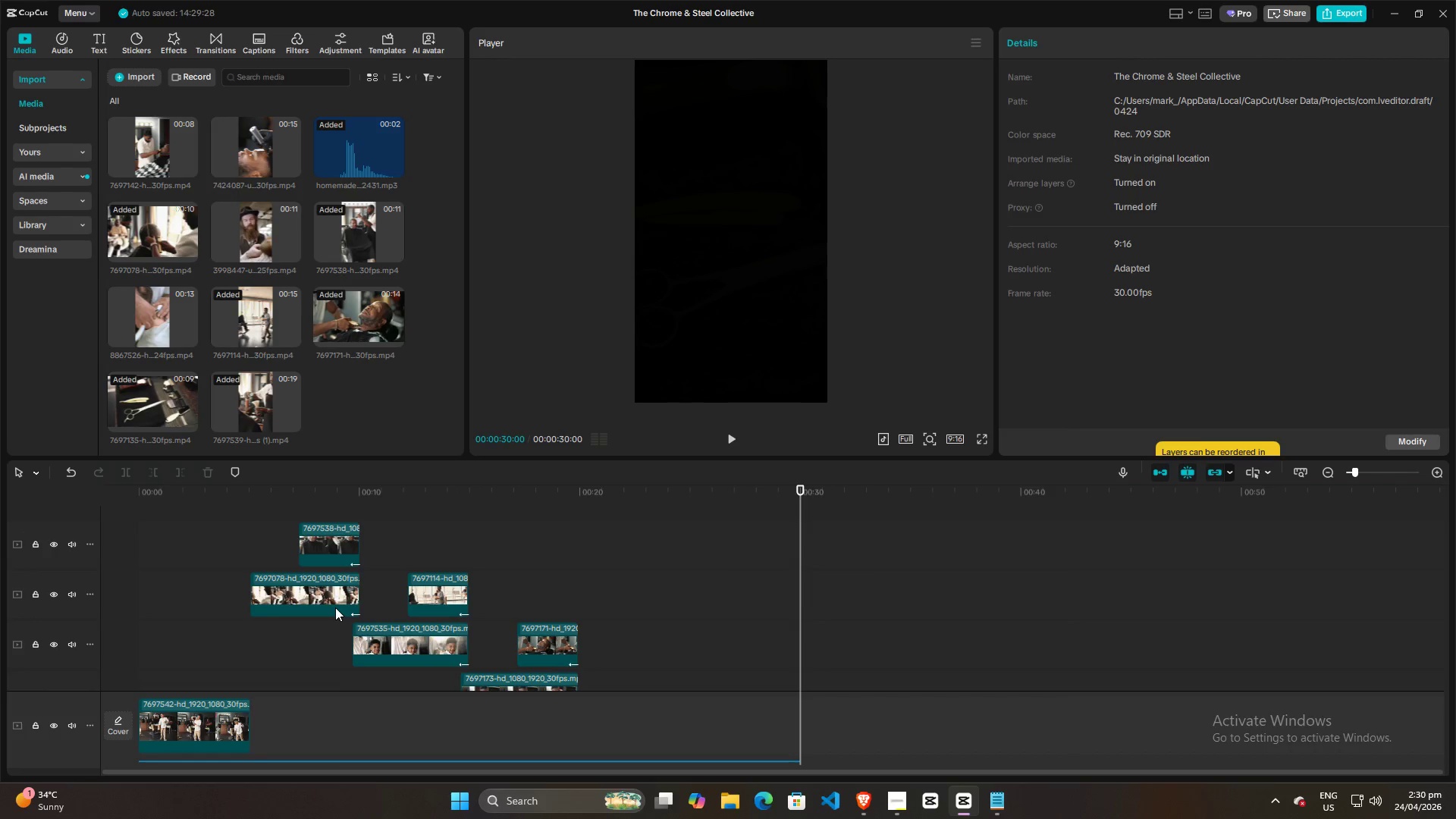 
scroll: coordinate [335, 607], scroll_direction: down, amount: 12.0
 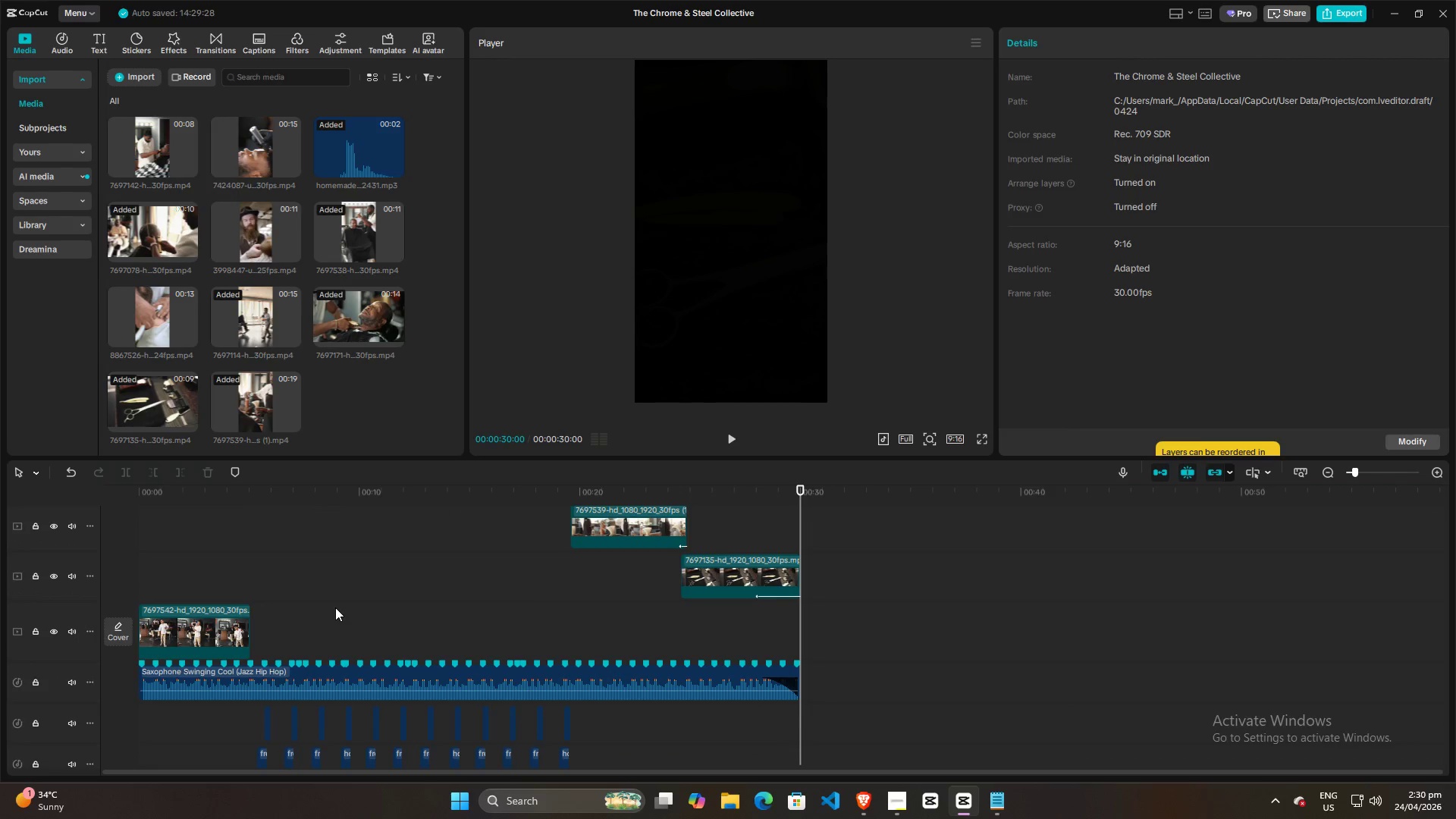 
scroll: coordinate [335, 607], scroll_direction: up, amount: 6.0
 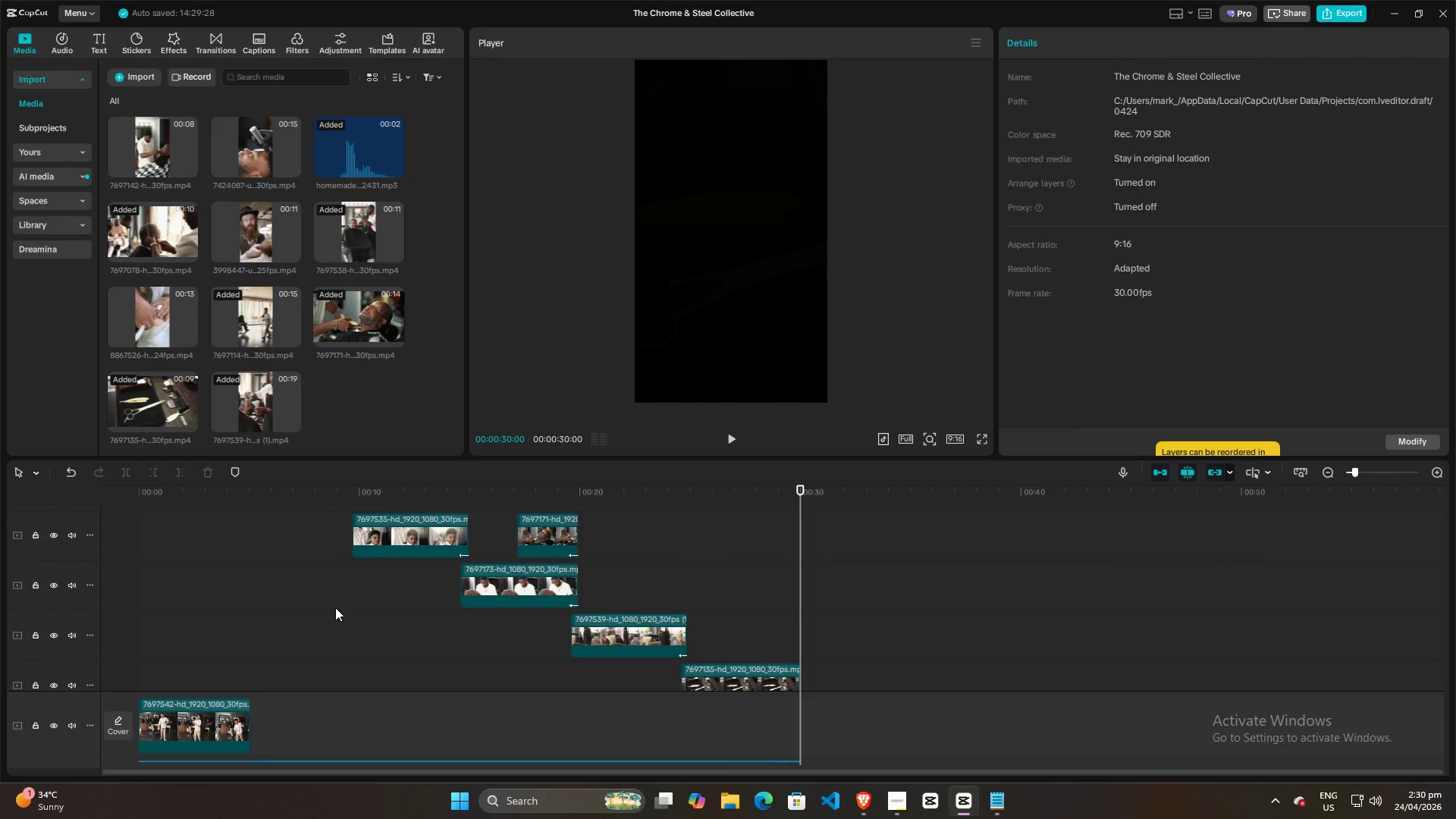 
left_click([626, 607])
 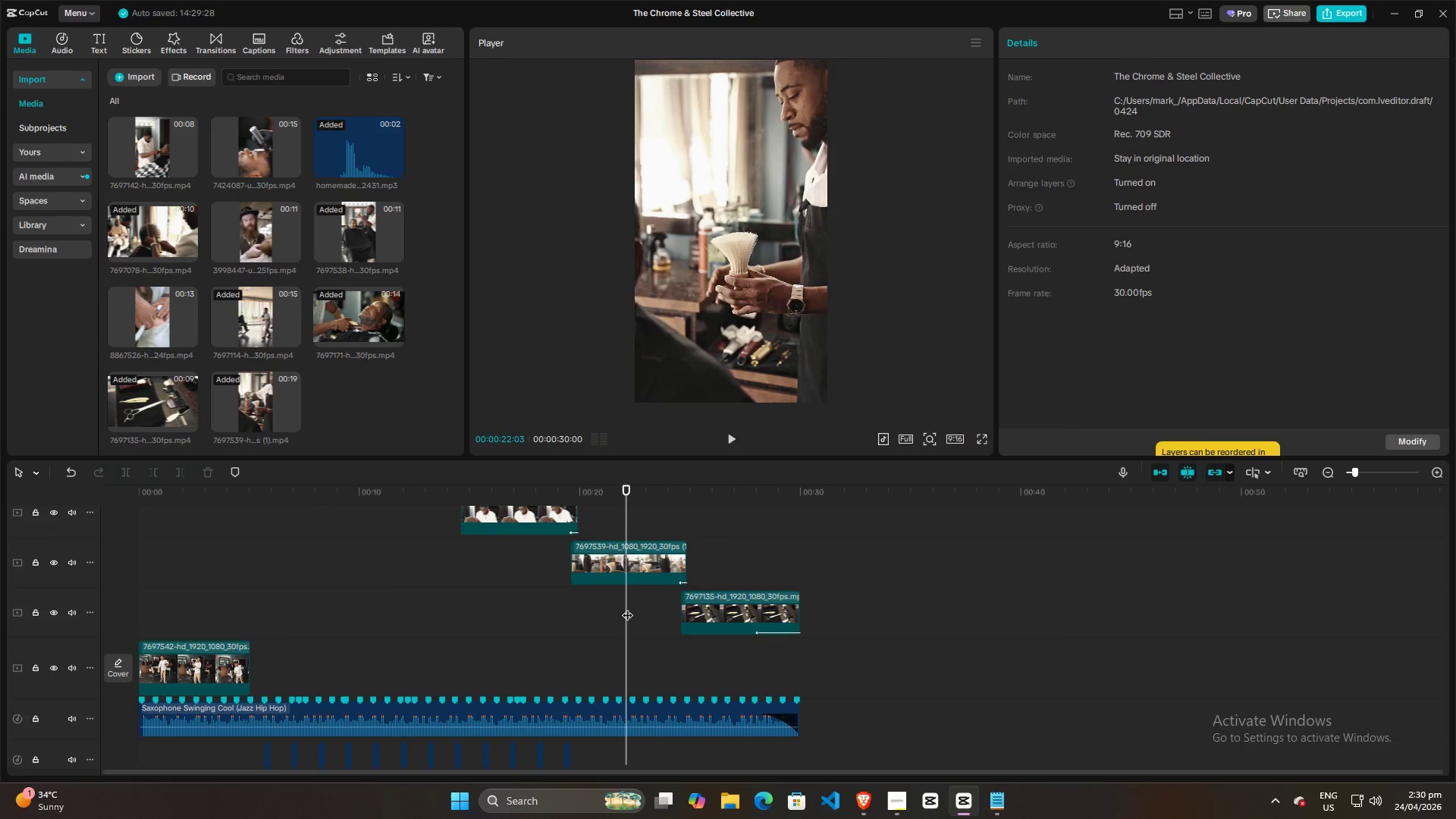 
scroll: coordinate [335, 607], scroll_direction: down, amount: 4.0
 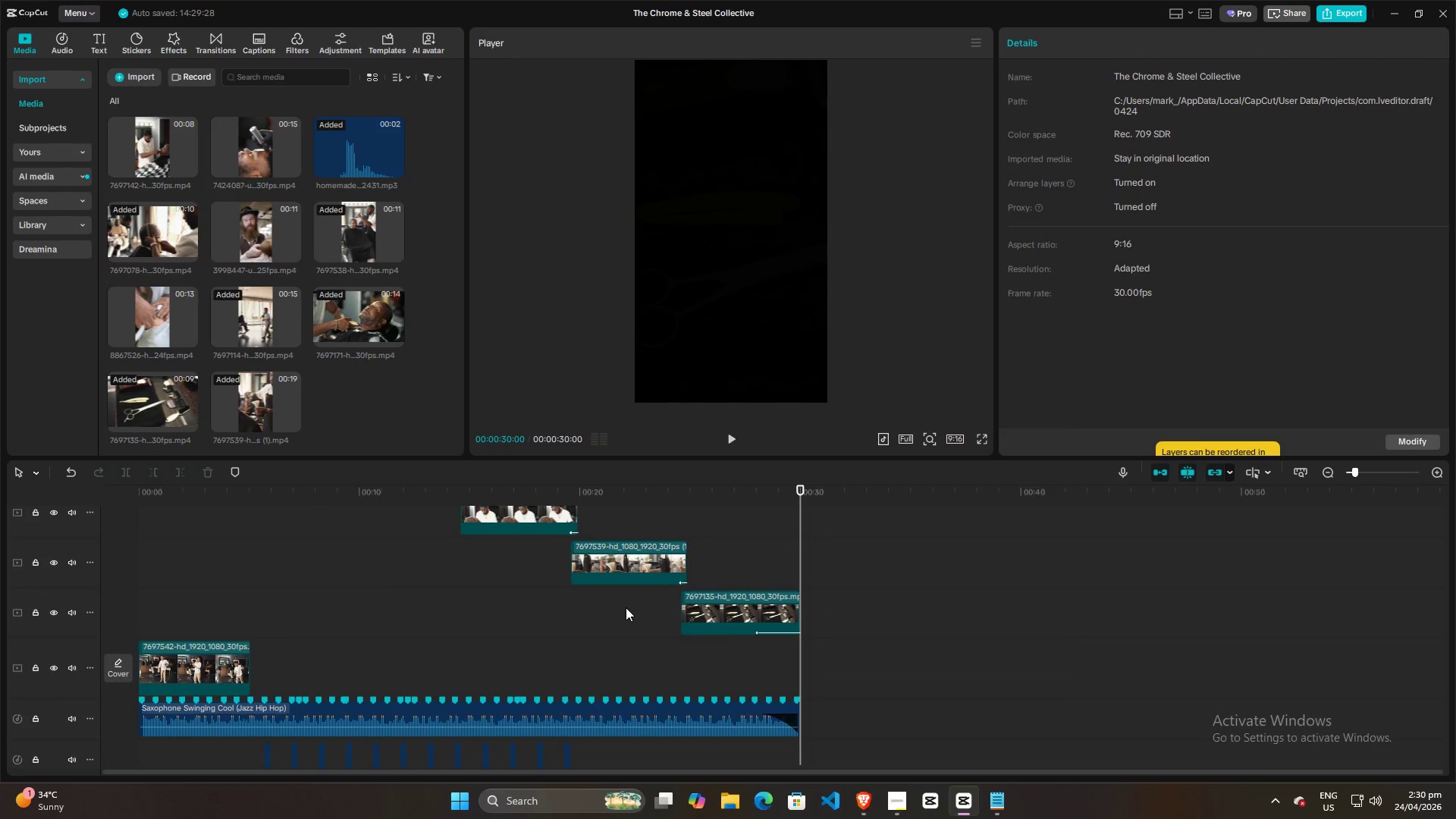 
key(Space)
 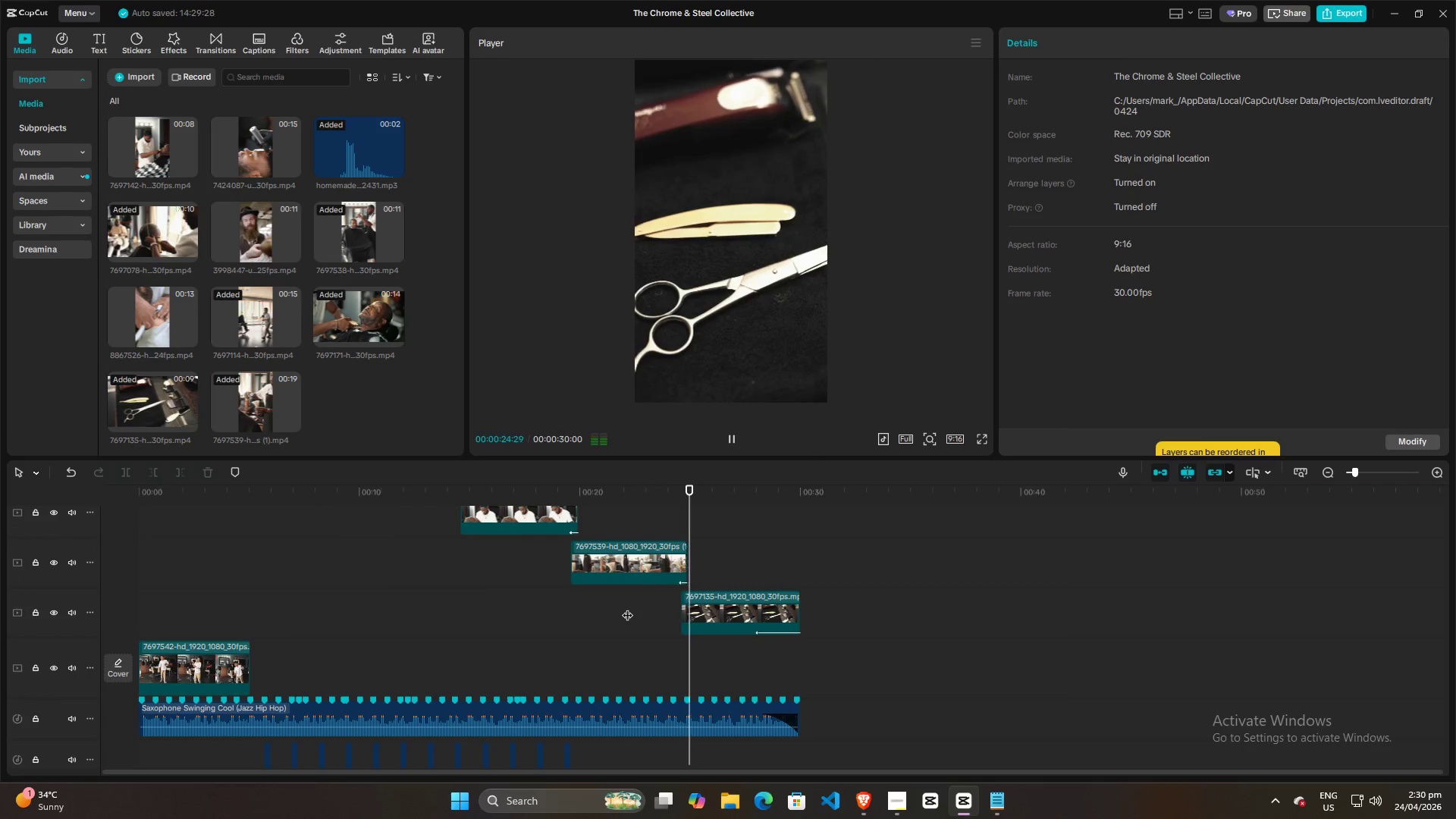 
key(Space)
 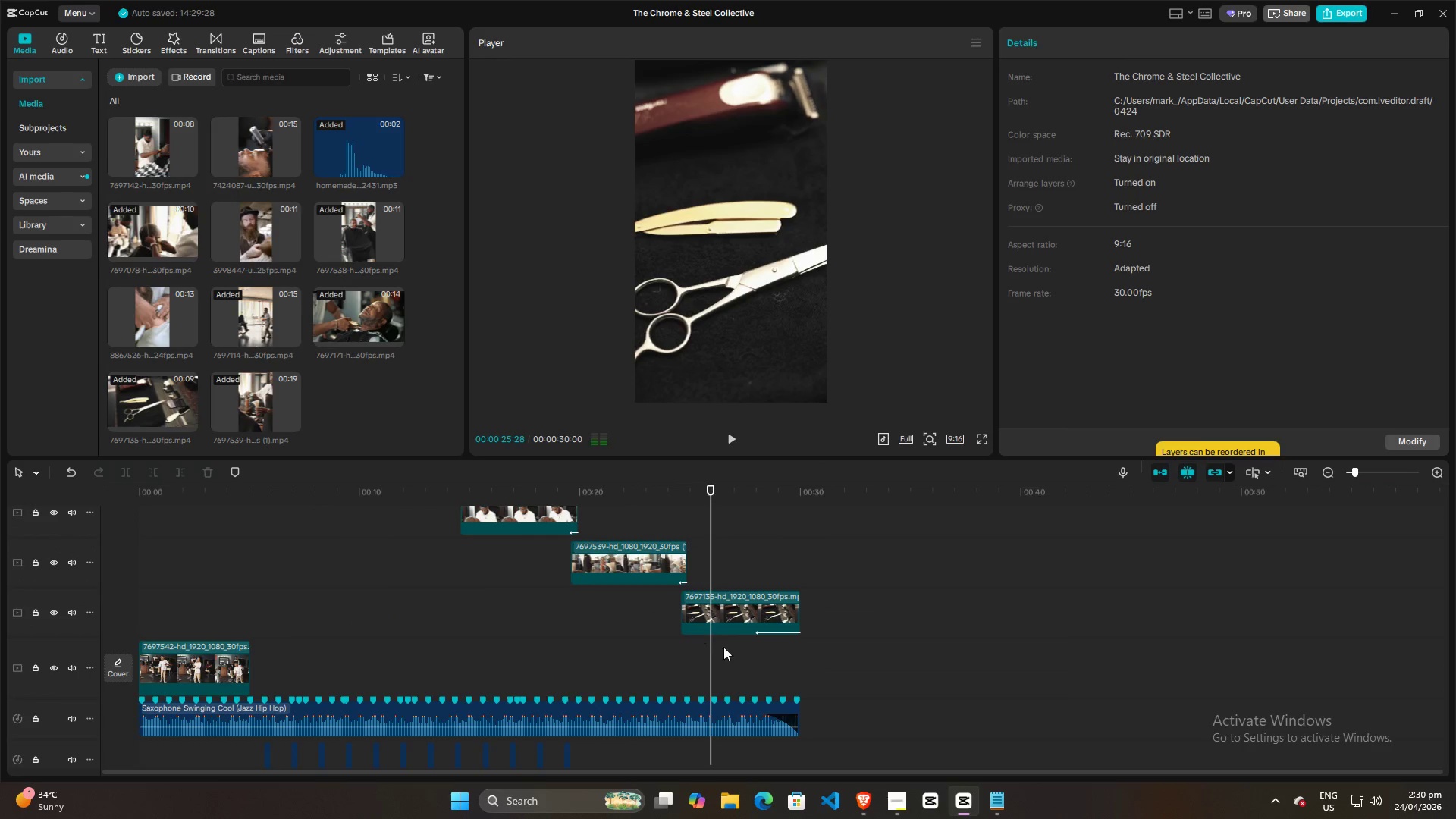 
key(Alt+AltLeft)
 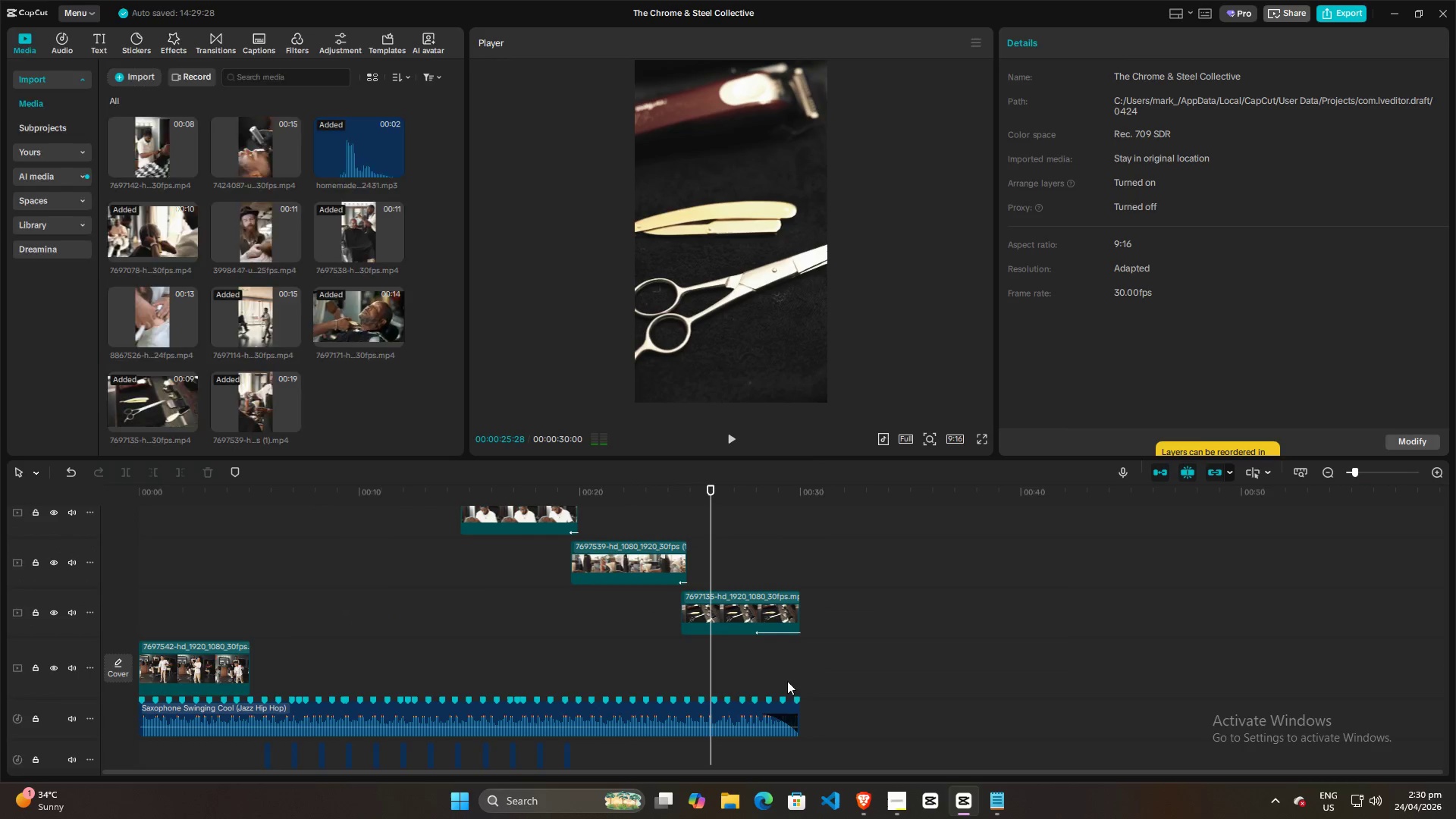 
key(Tab)
 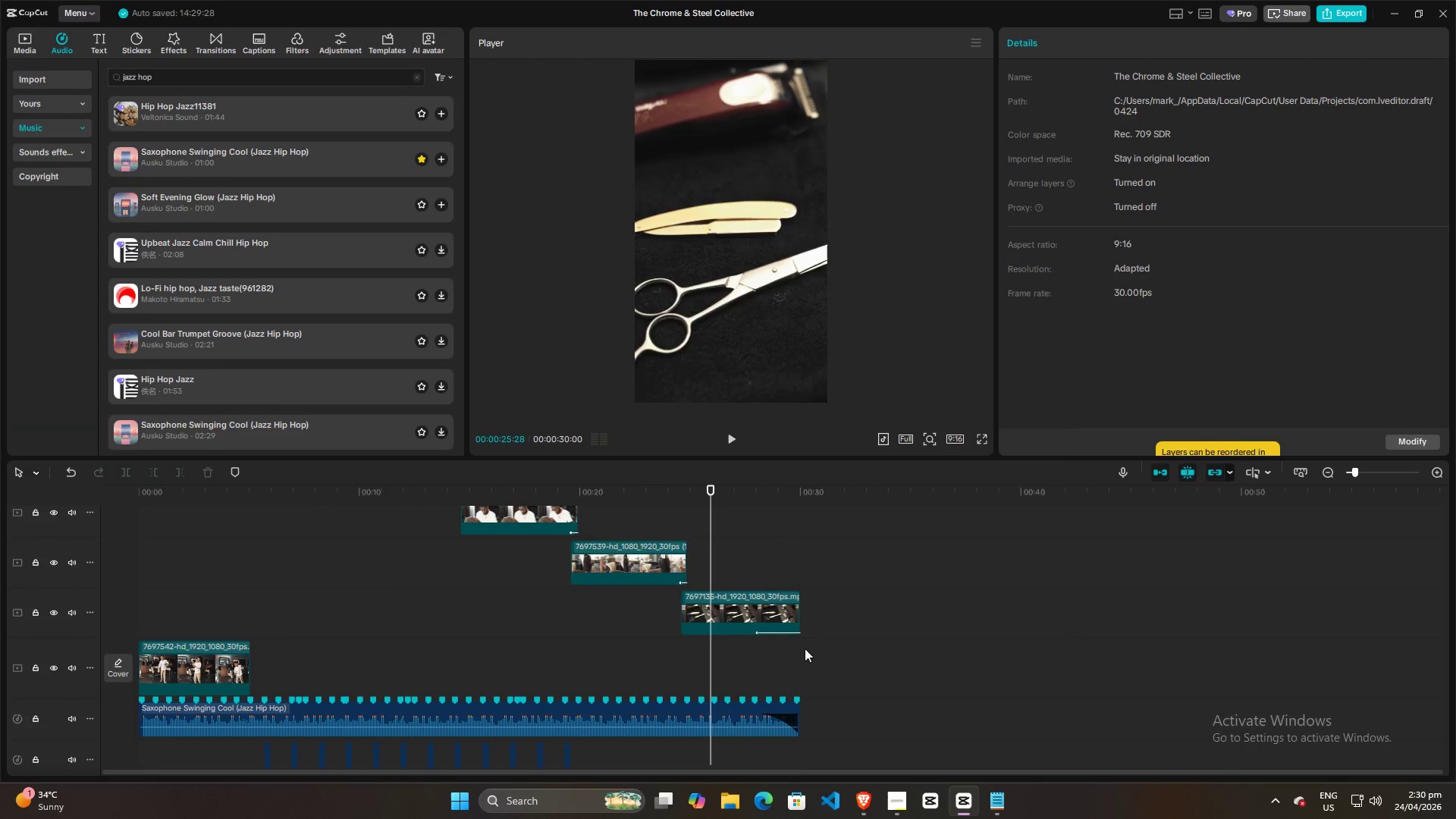 
key(Alt+AltLeft)
 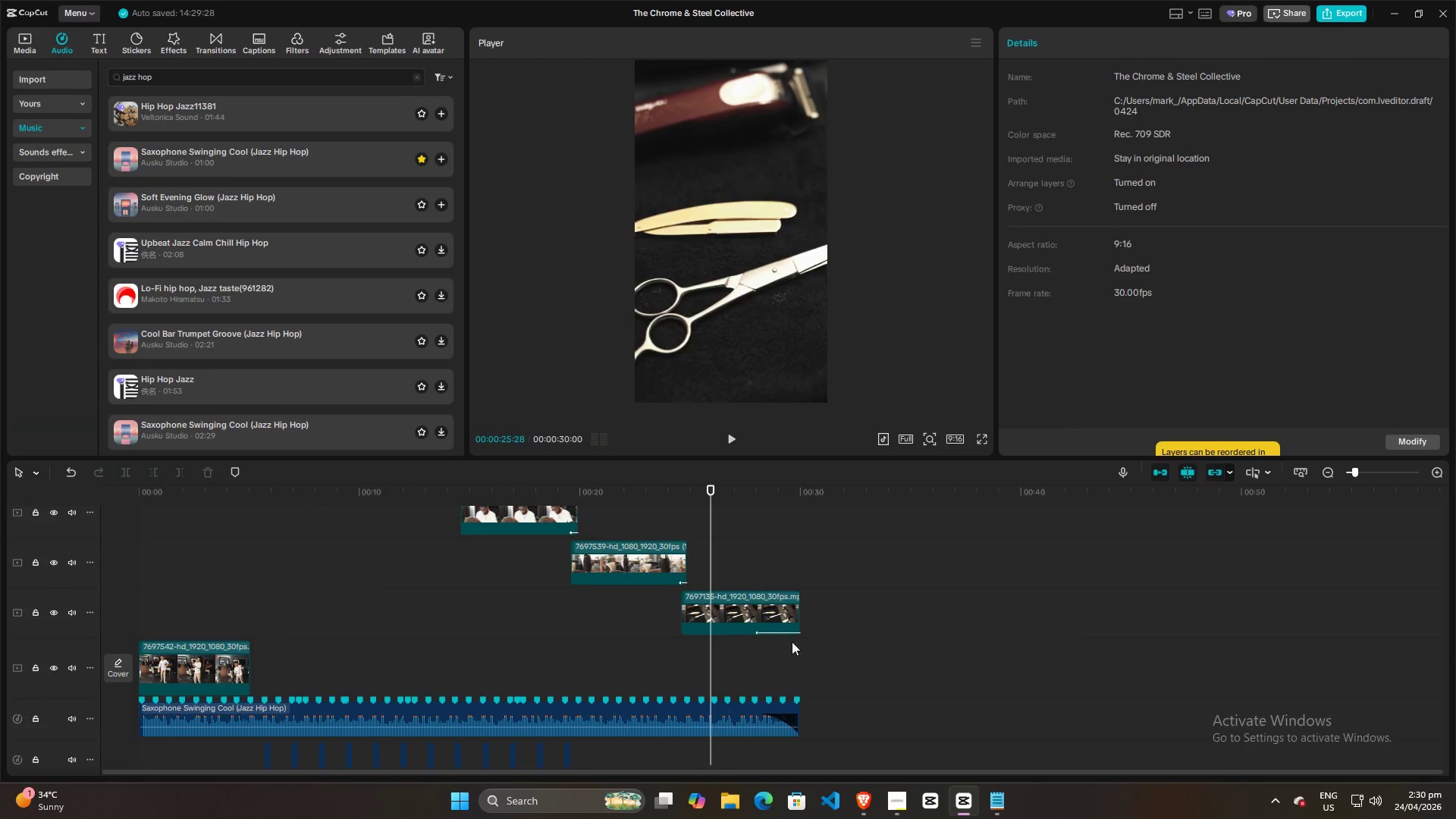 
key(Alt+Tab)
 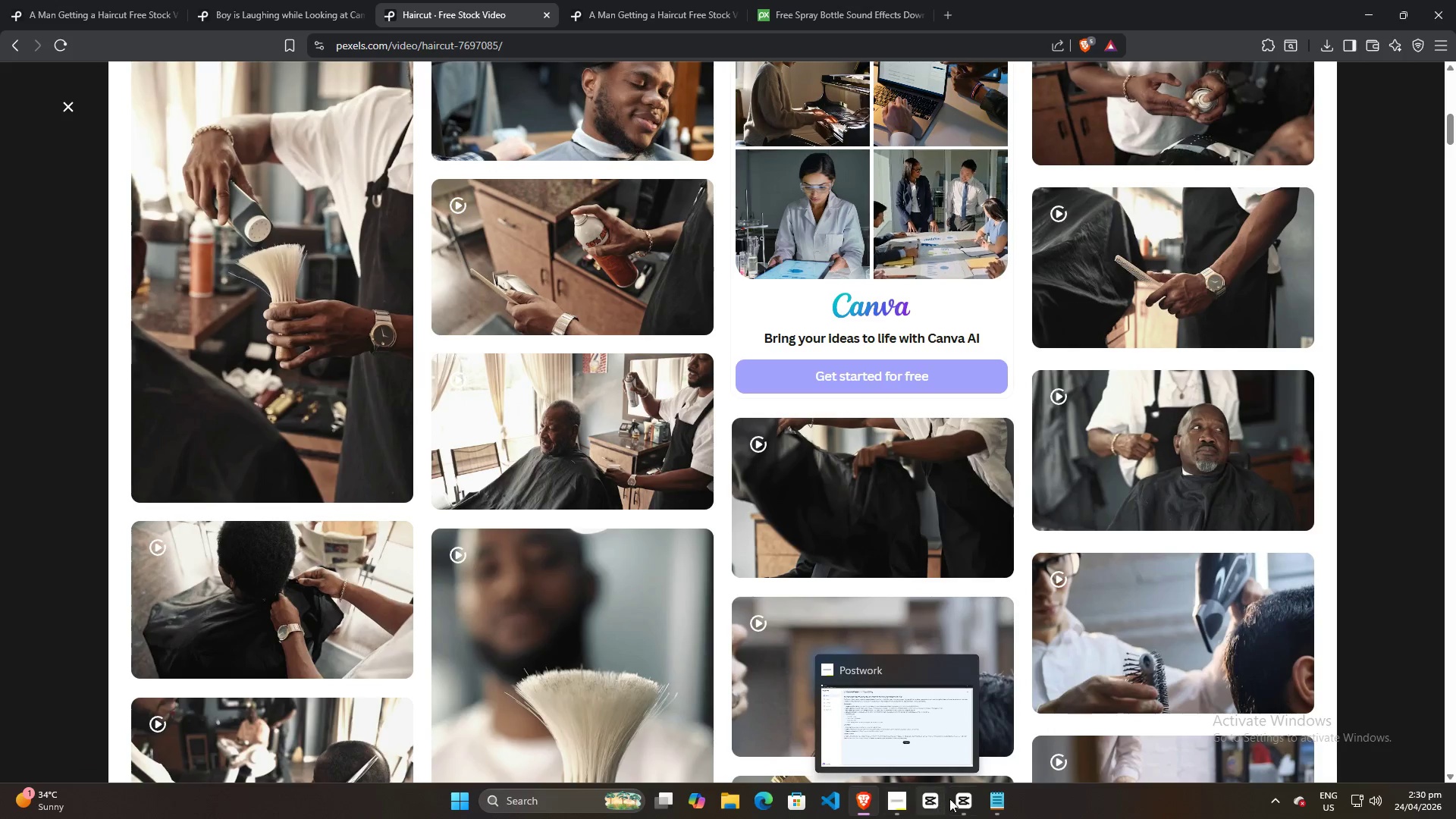 
double_click([491, 637])
 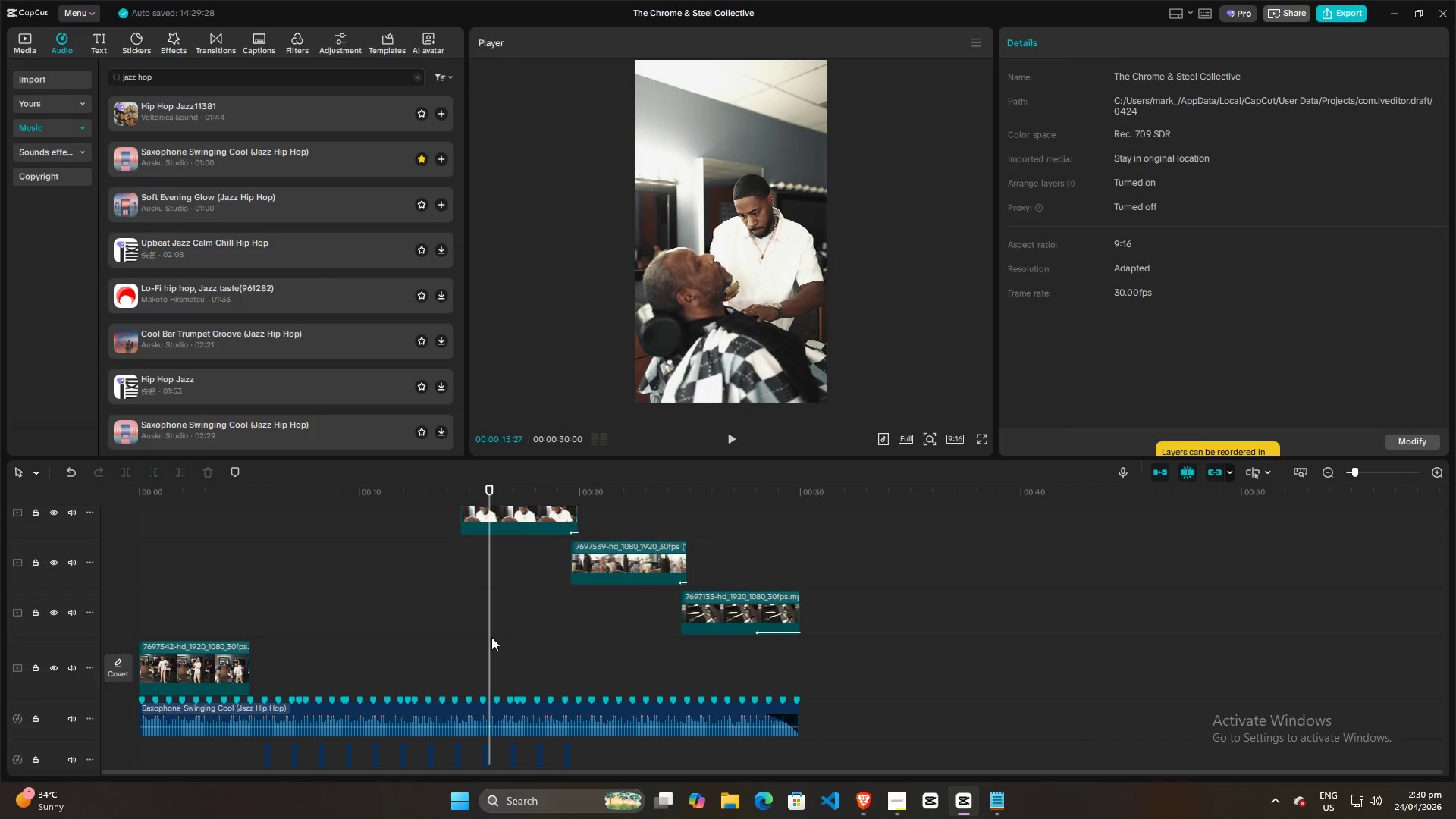 
left_click([275, 633])
 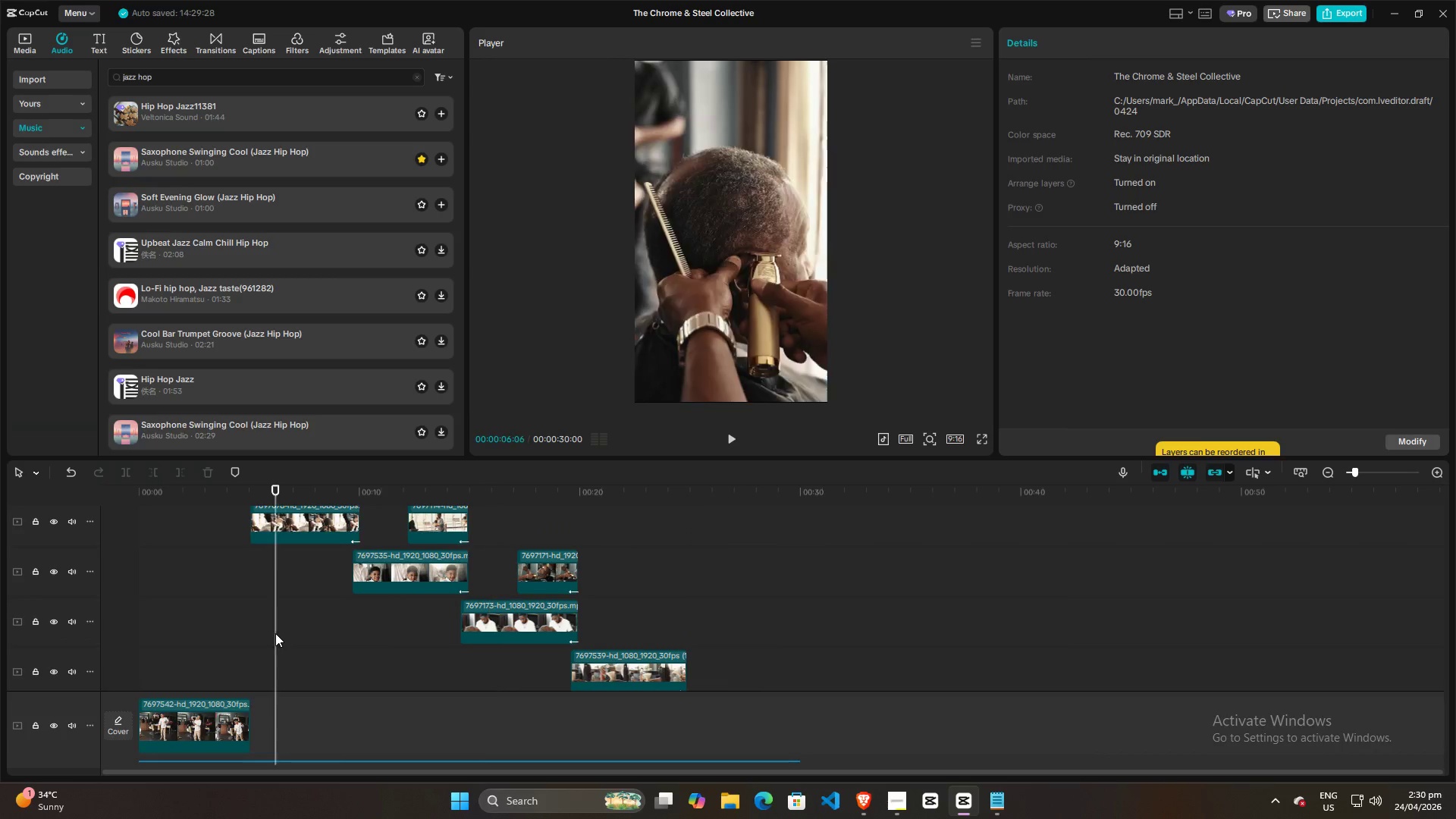 
scroll: coordinate [491, 637], scroll_direction: up, amount: 6.0
 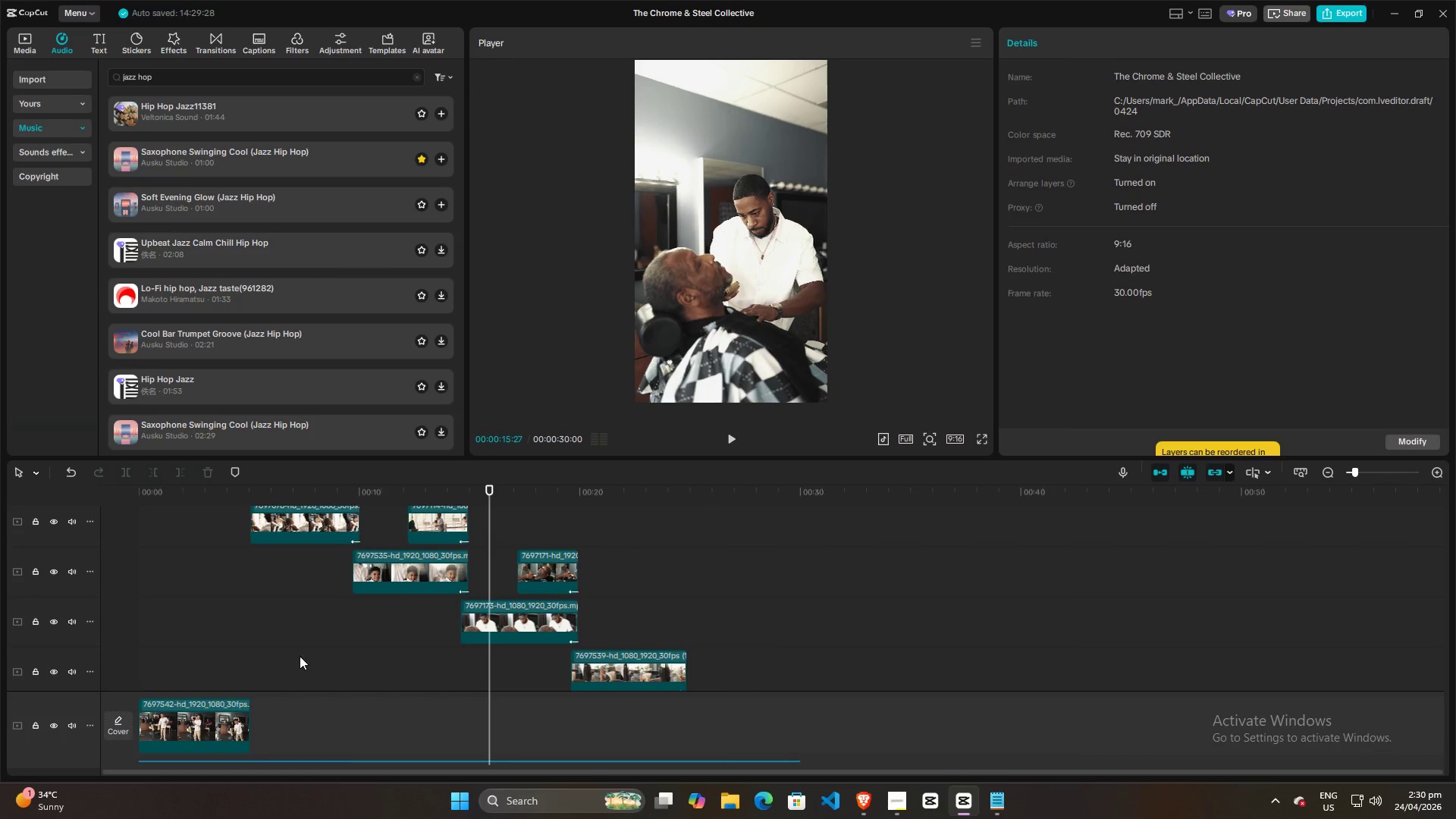 
key(Space)
 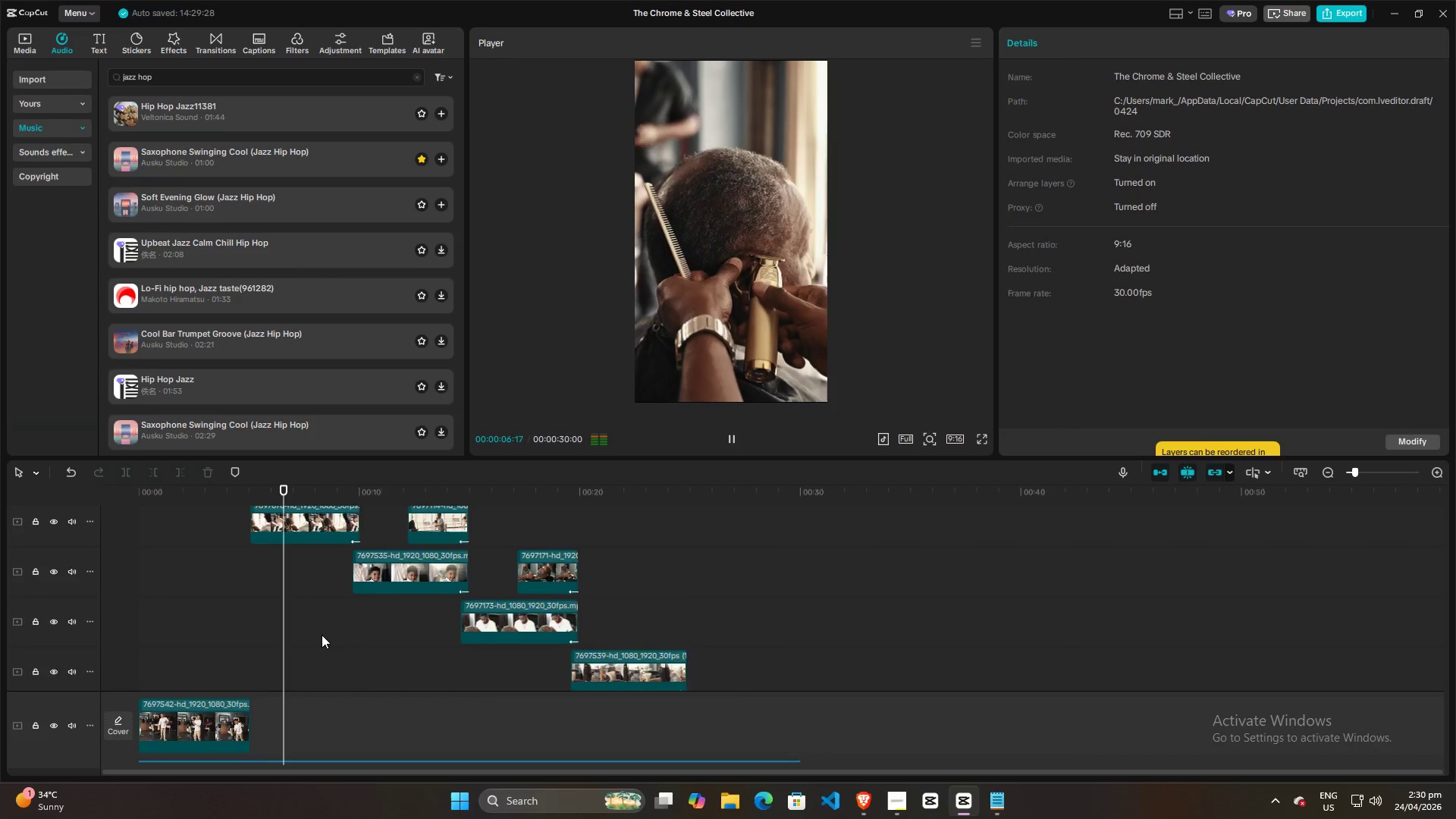 
scroll: coordinate [322, 635], scroll_direction: up, amount: 5.0
 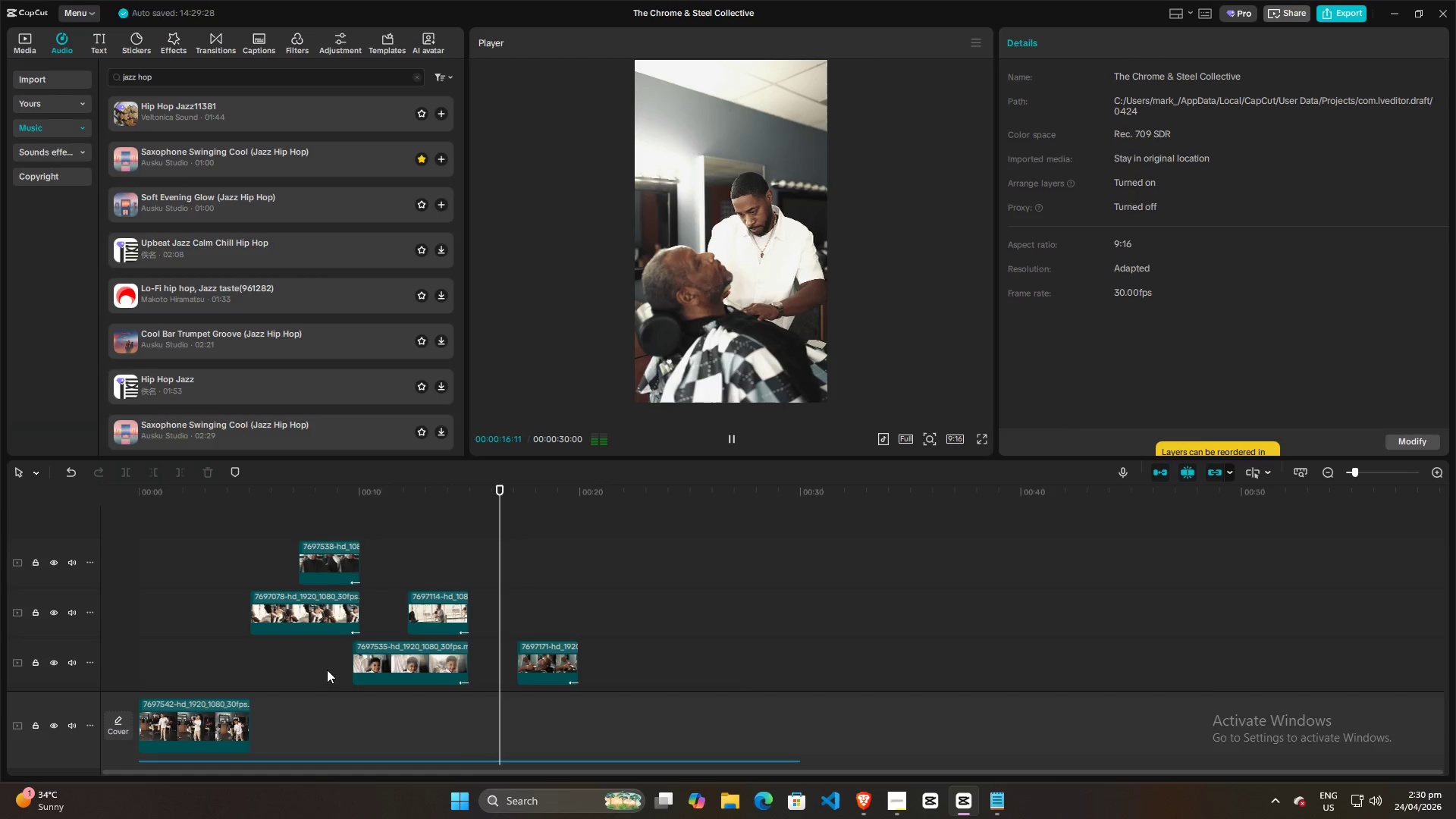 
wait(14.12)
 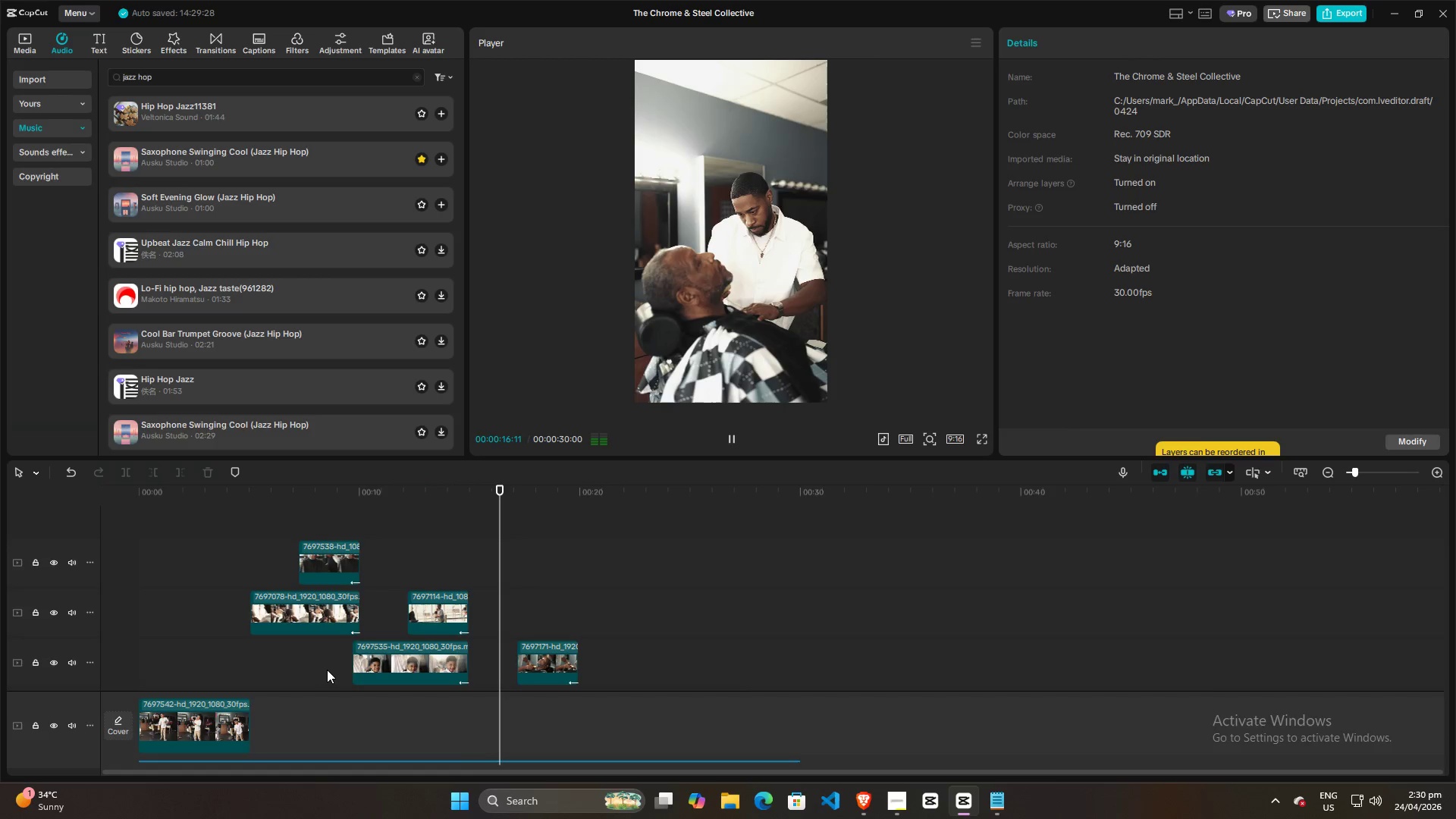 
scroll: coordinate [734, 582], scroll_direction: down, amount: 11.0
 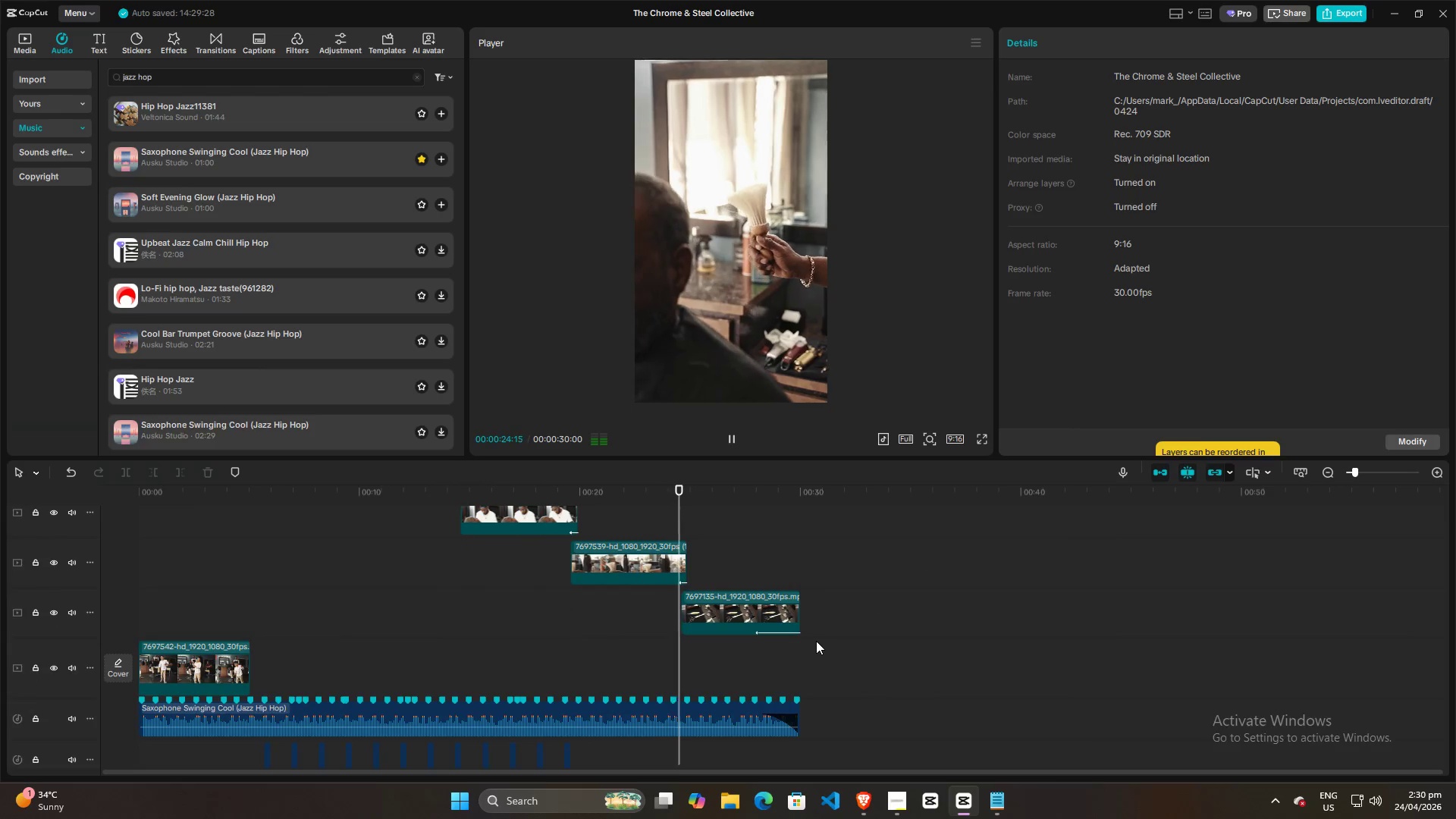 
key(Space)
 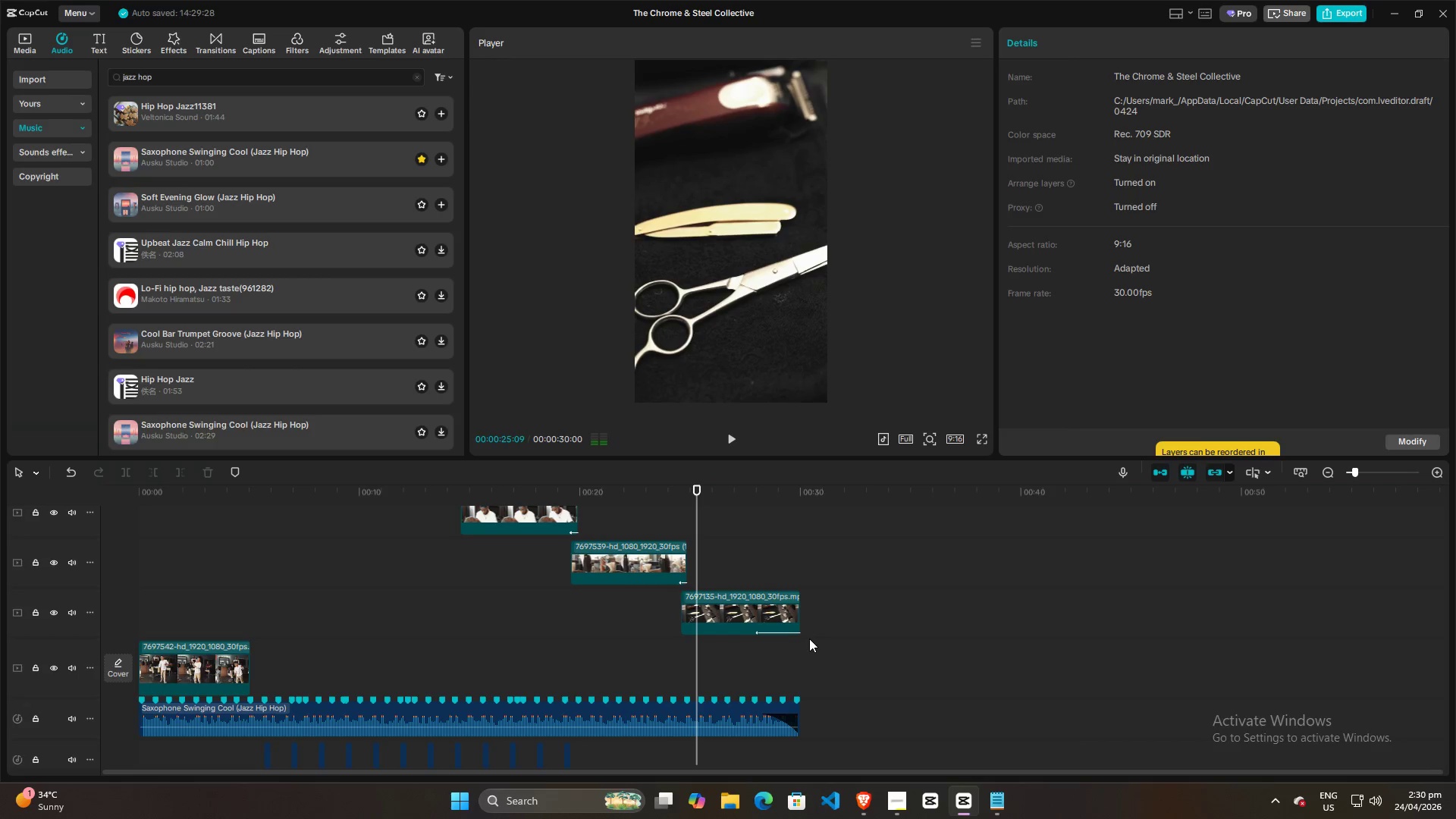 
key(Alt+AltLeft)
 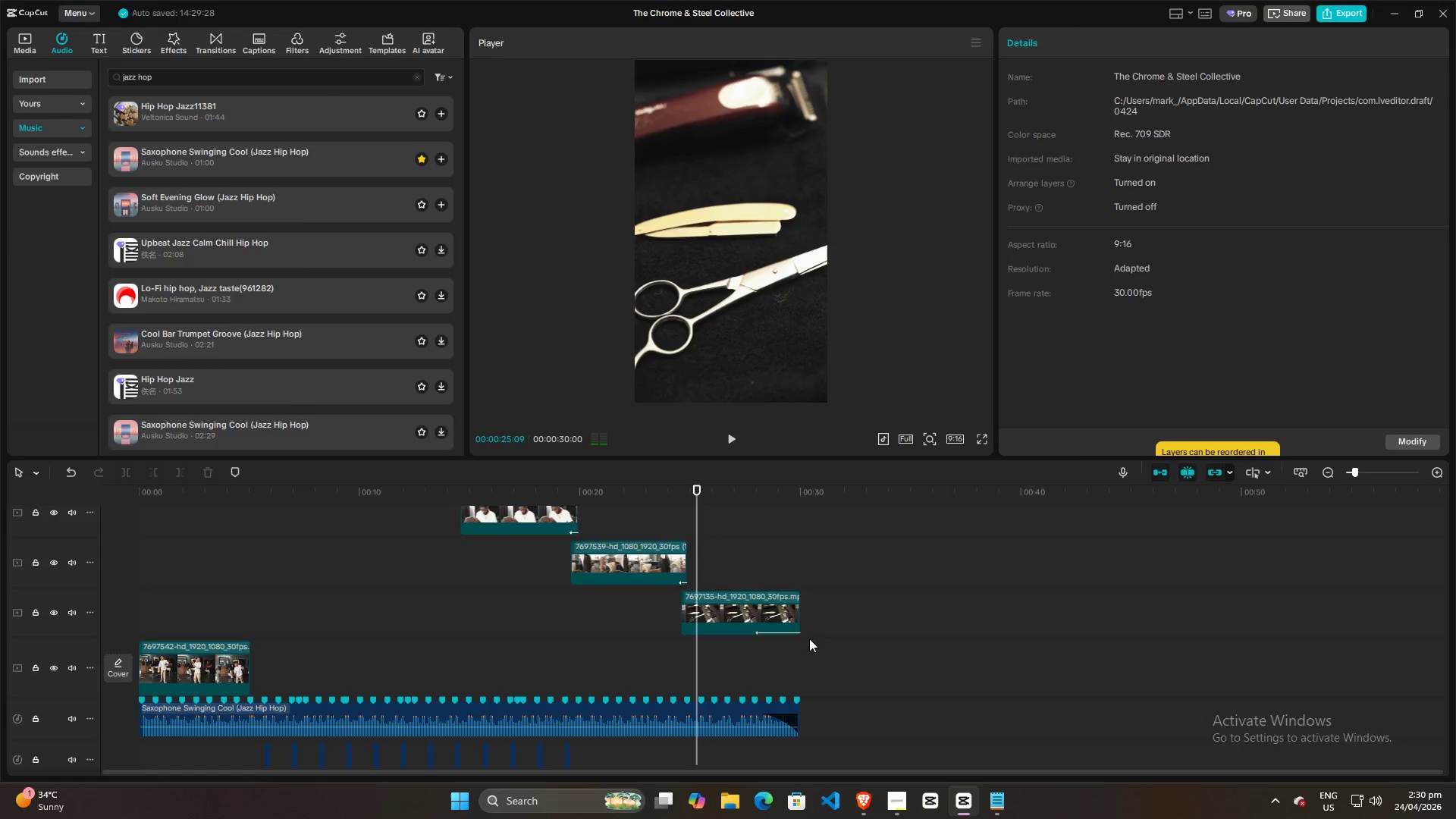 
key(Alt+Tab)
 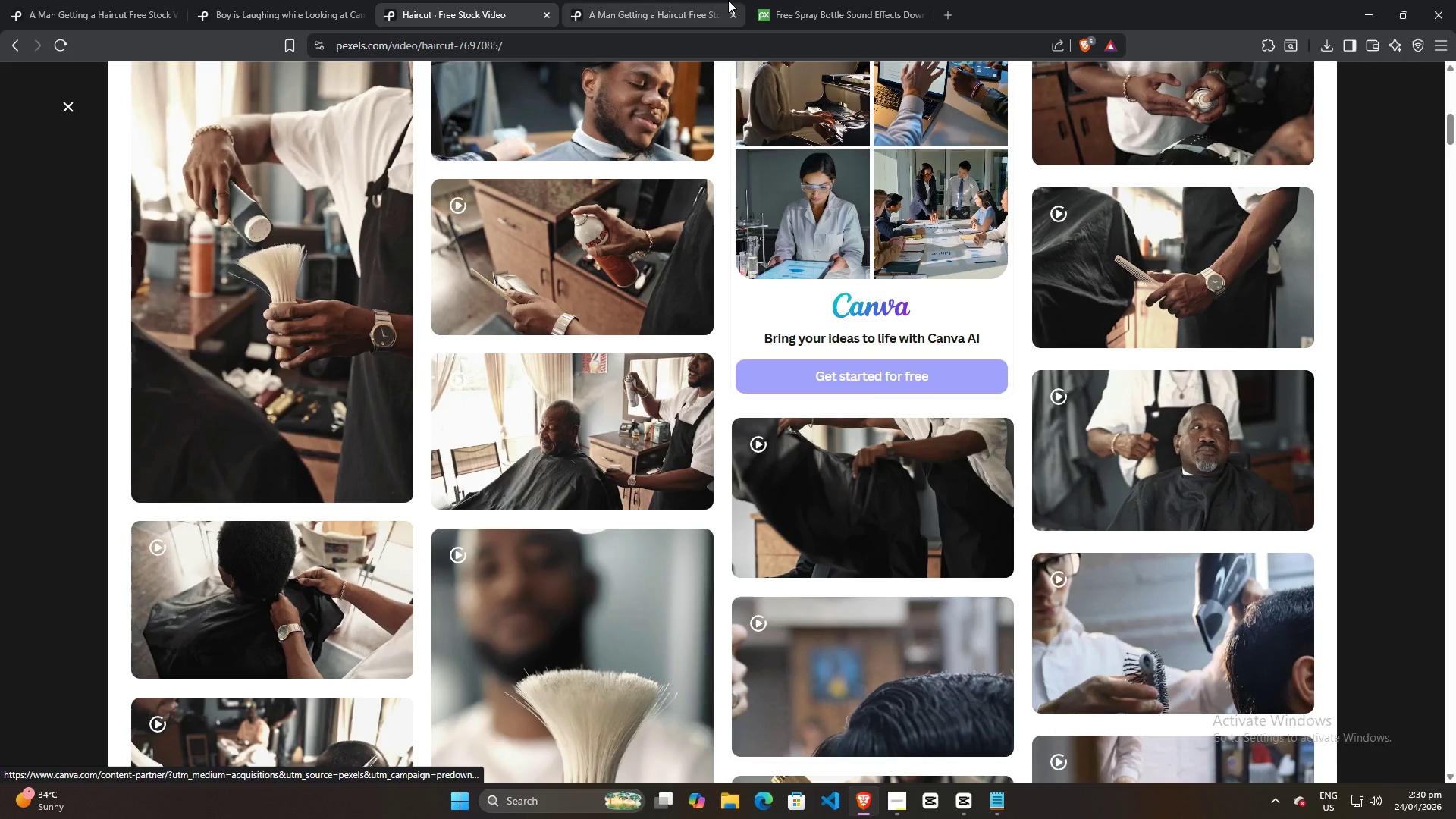 
left_click([789, 0])
 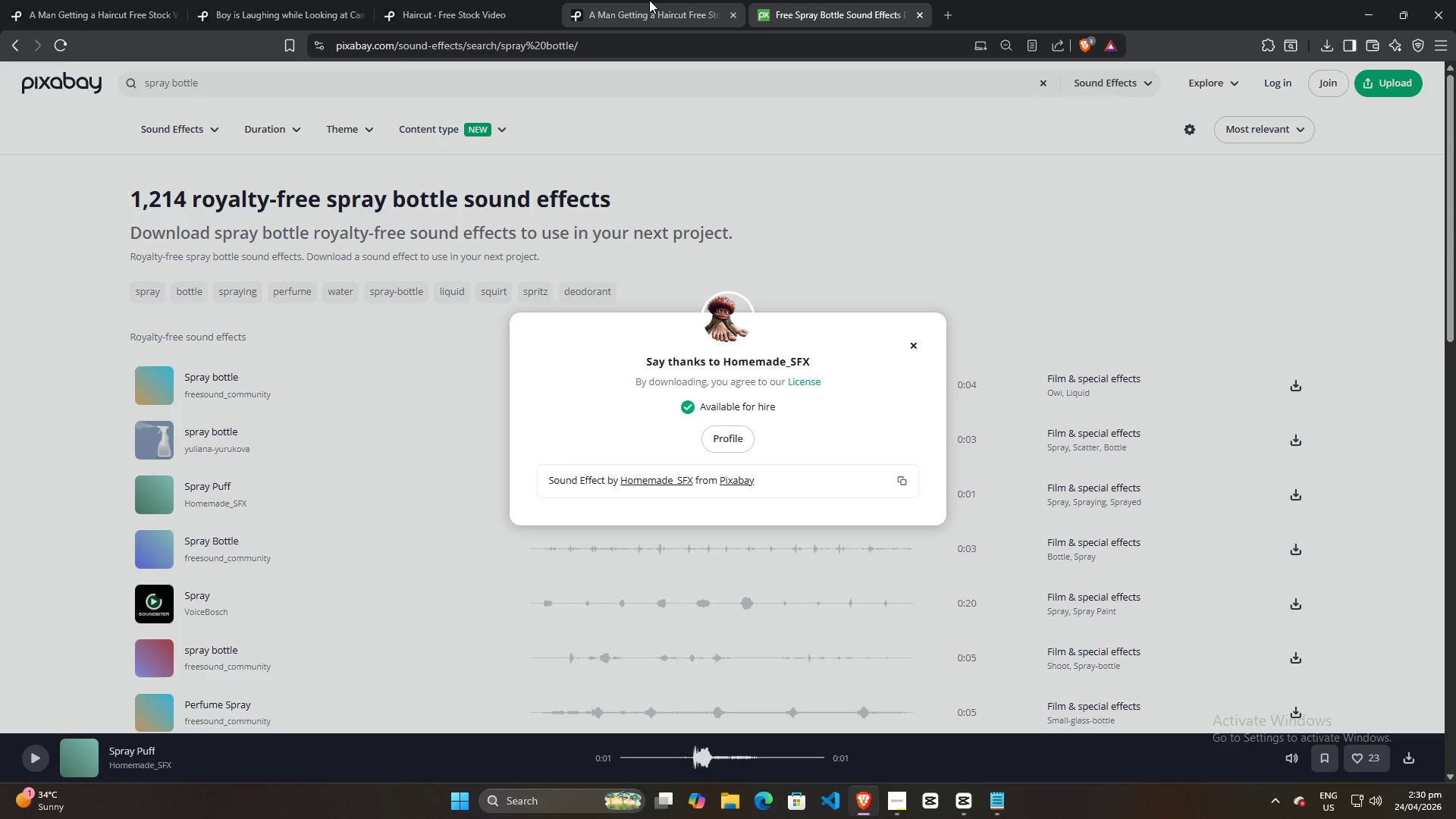 
left_click([649, 0])